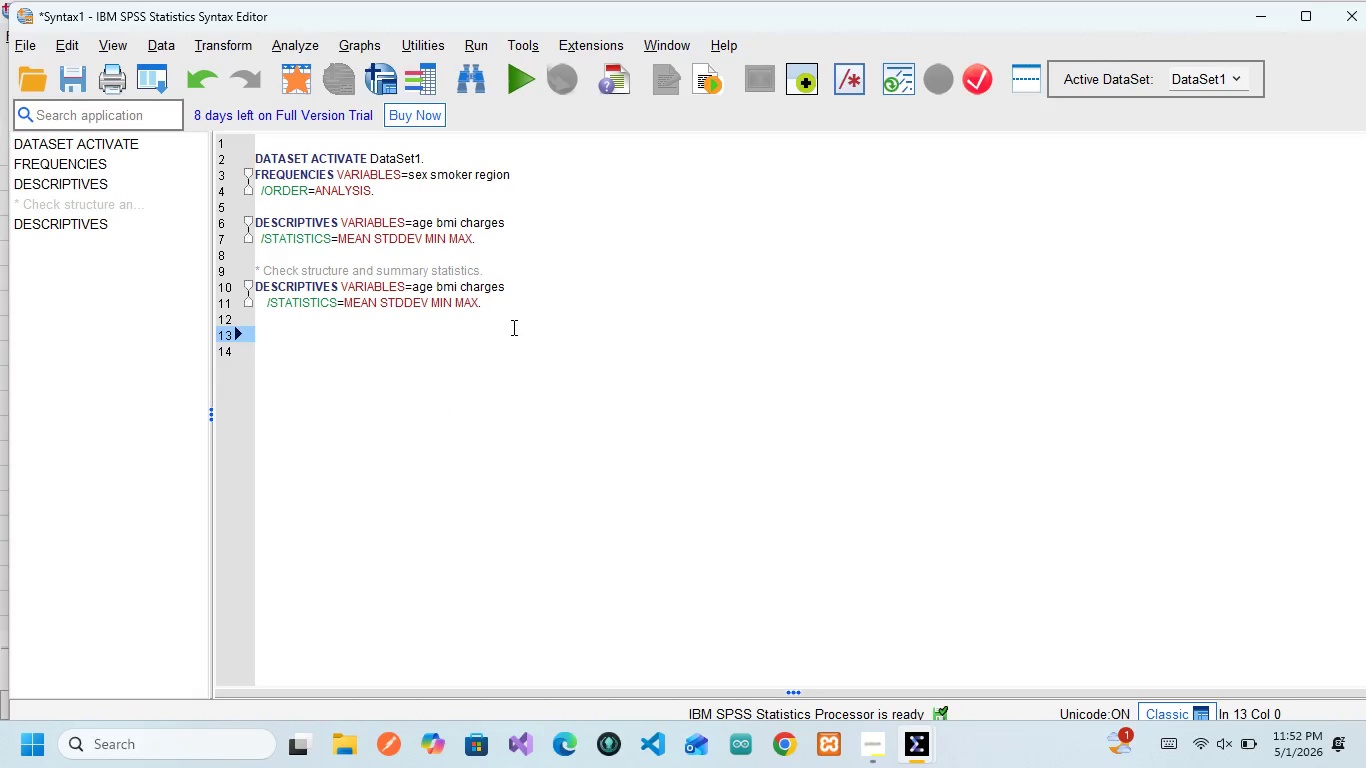 
type(FREQUENCIES VARIABLES=S)
key(Backspace)
type(sex smoker region.)
 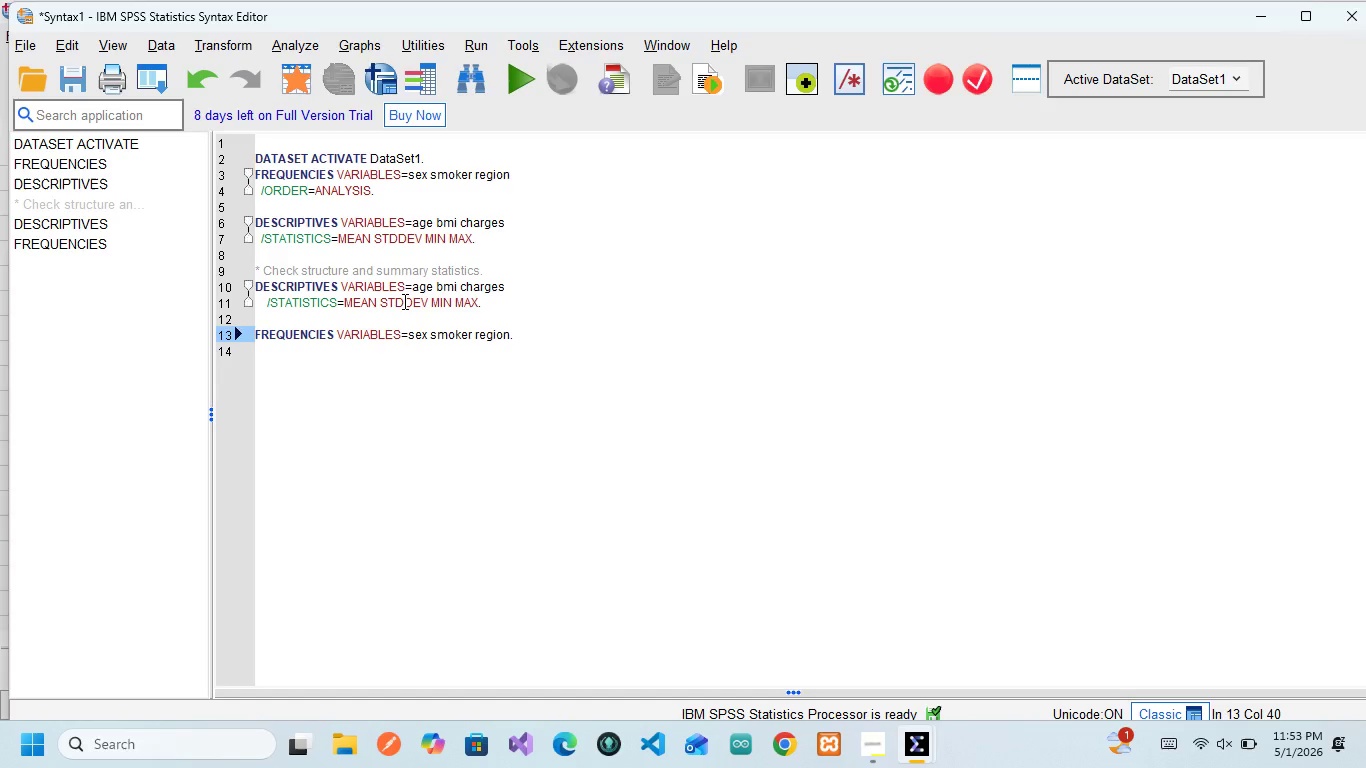 
wait(18.78)
 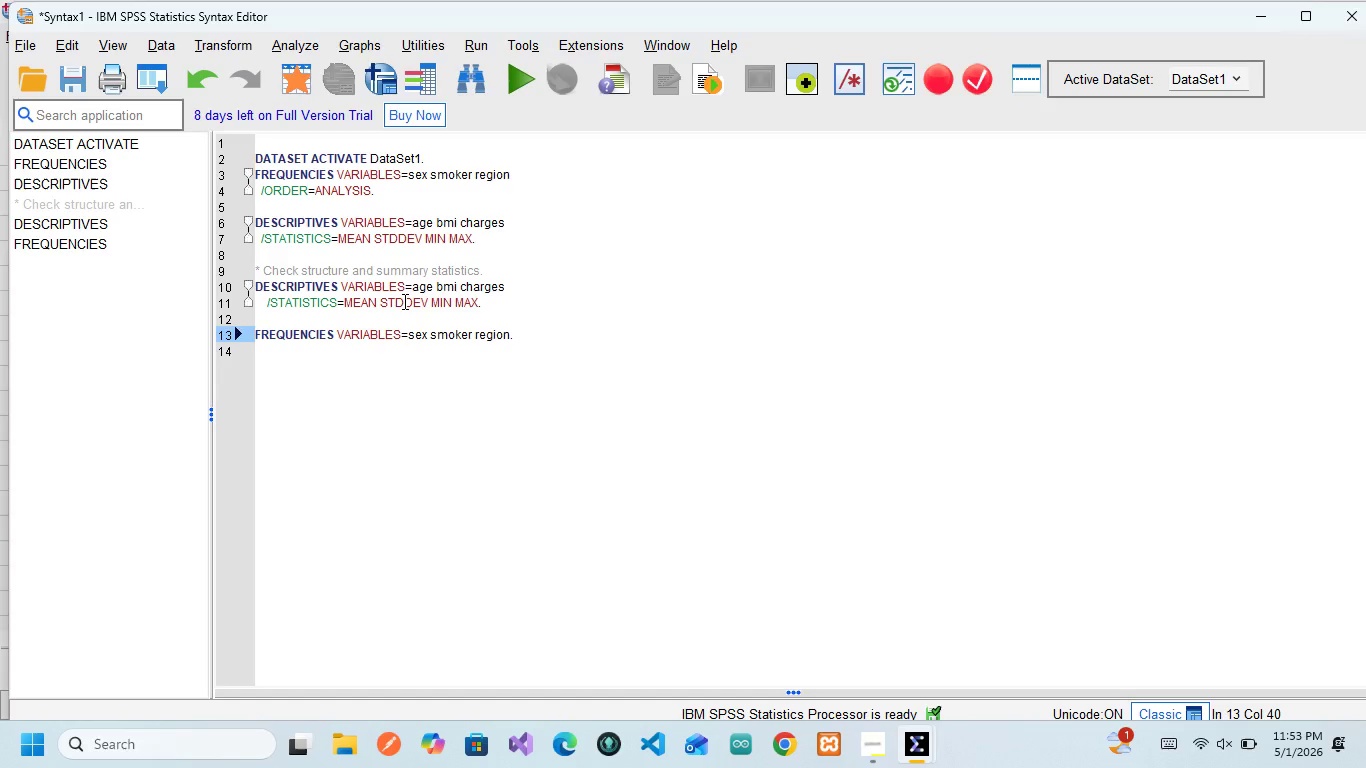 
left_click_drag(start_coordinate=[518, 337], to_coordinate=[255, 271])
 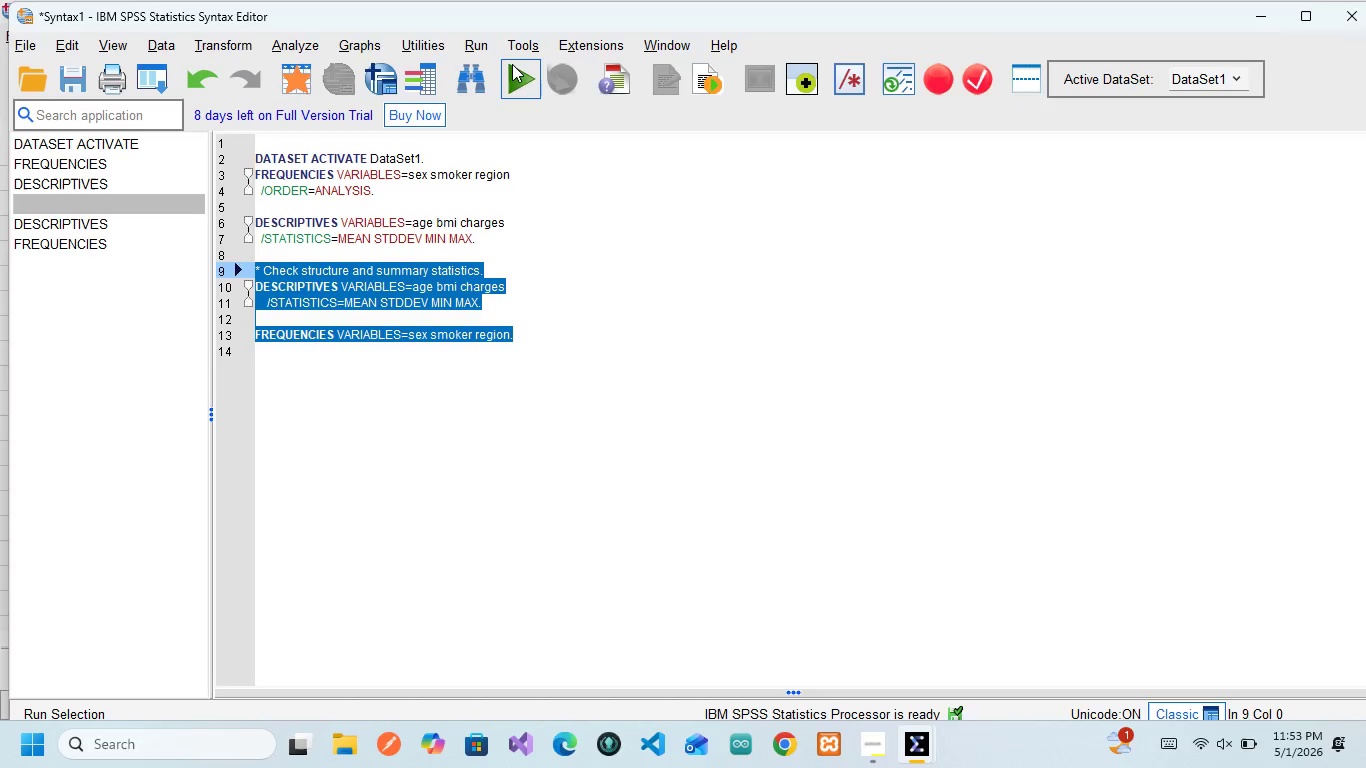 
left_click([512, 64])
 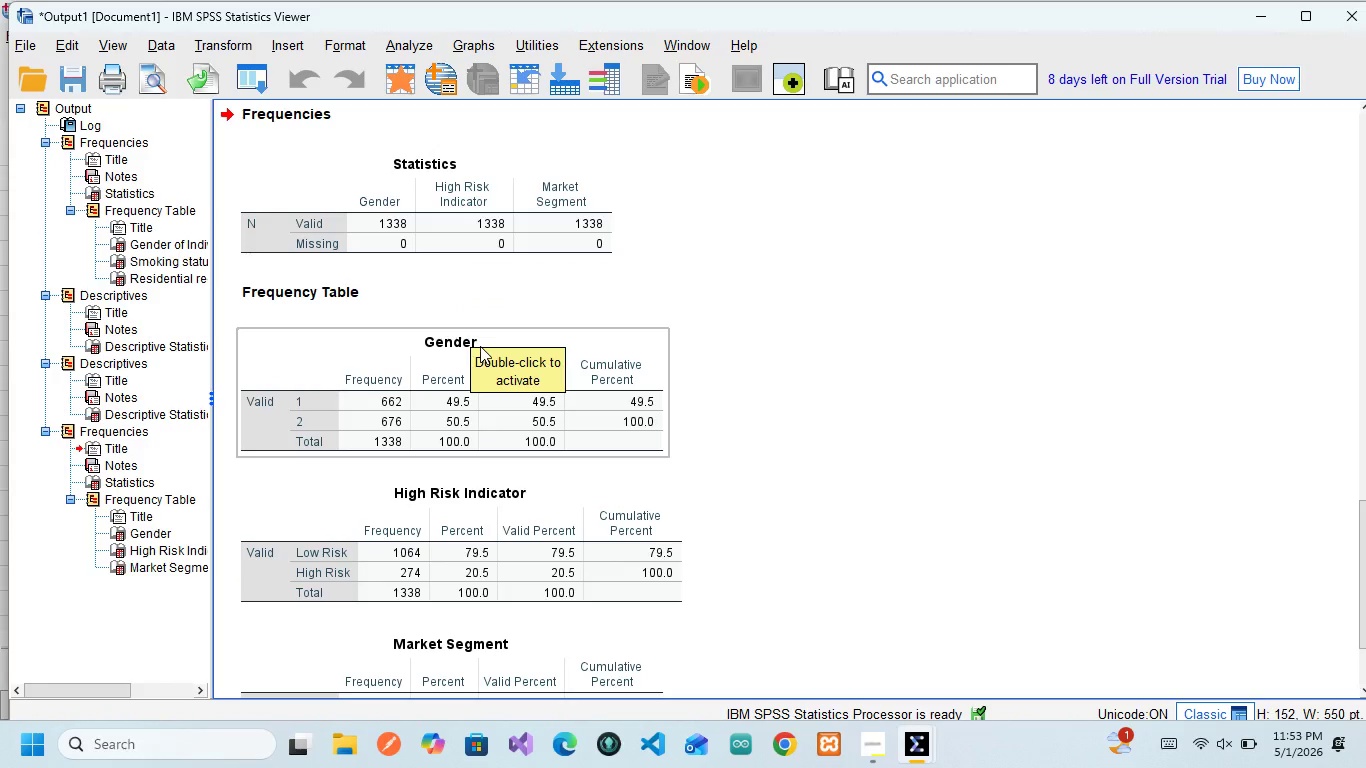 
wait(8.05)
 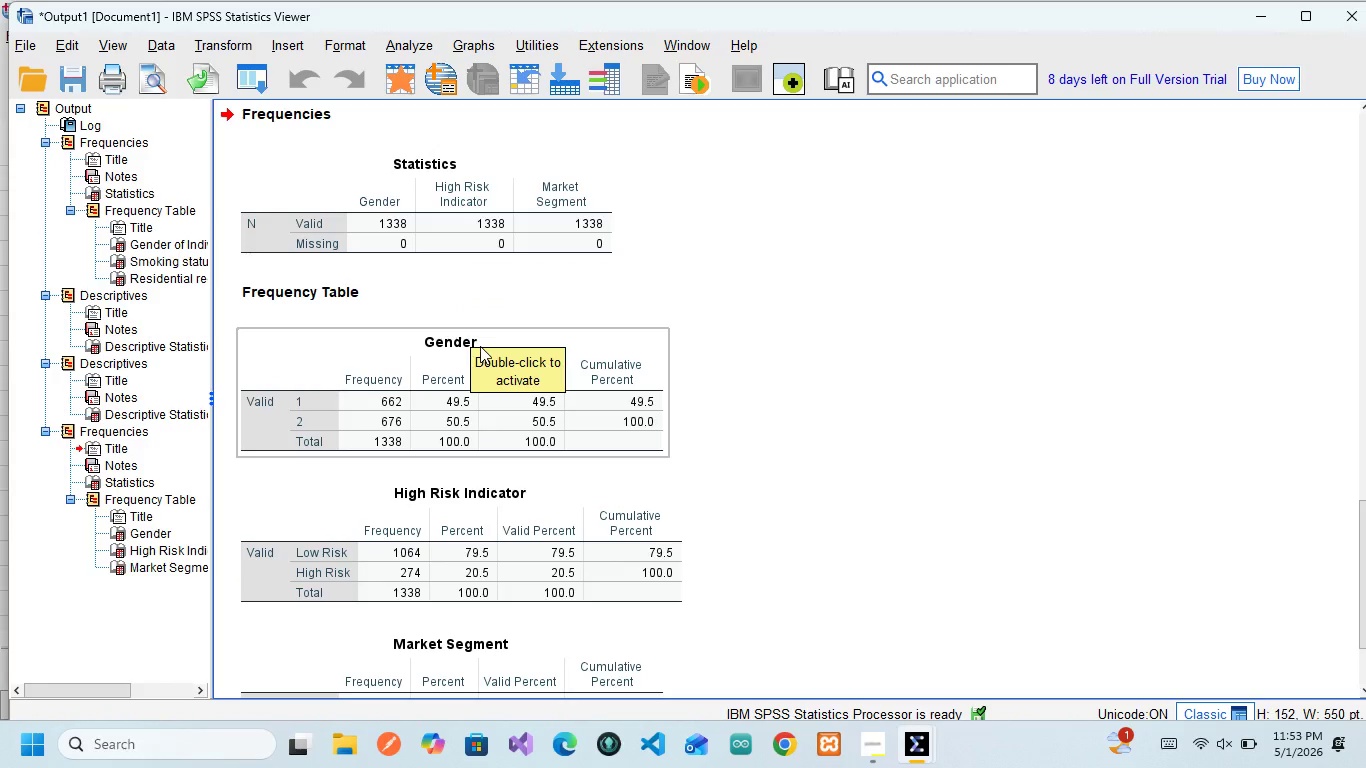 
mouse_move([393, 456])
 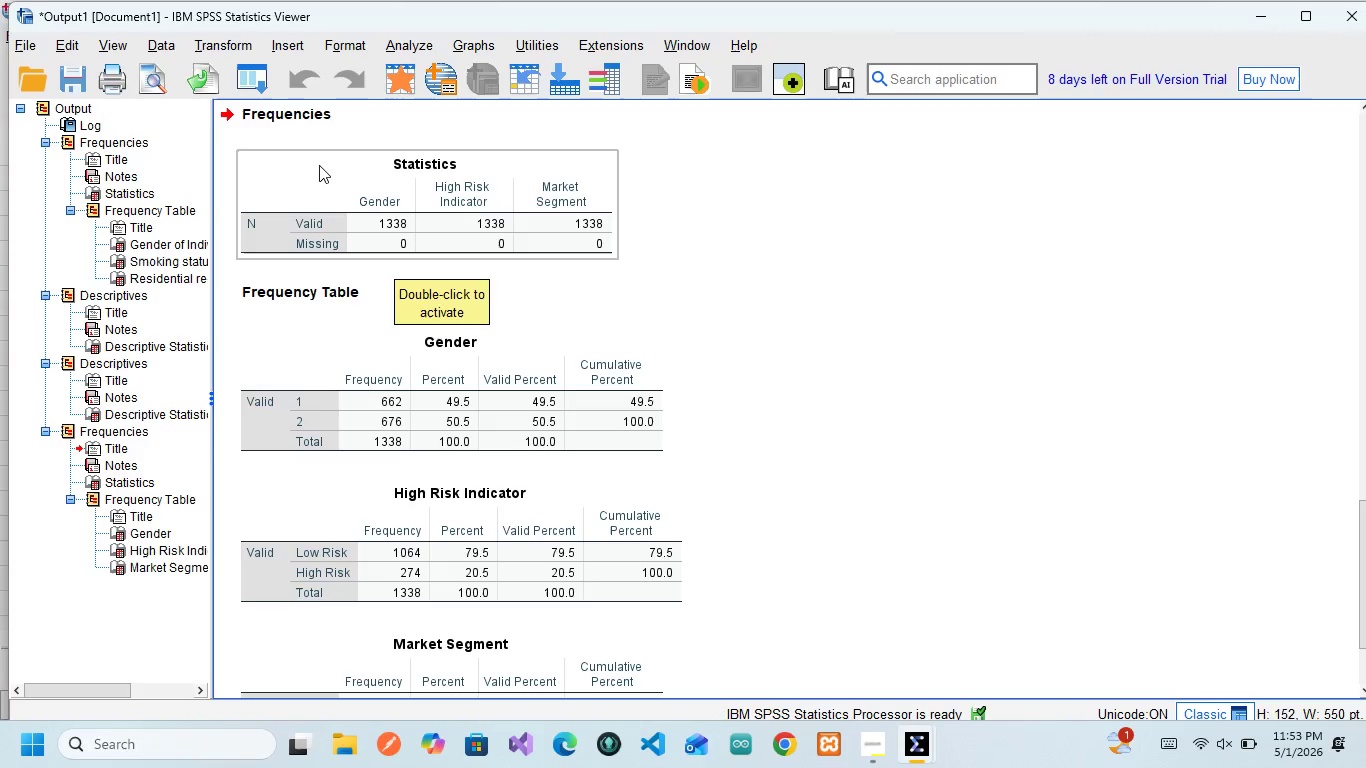 
scroll: coordinate [342, 261], scroll_direction: up, amount: 2.0
 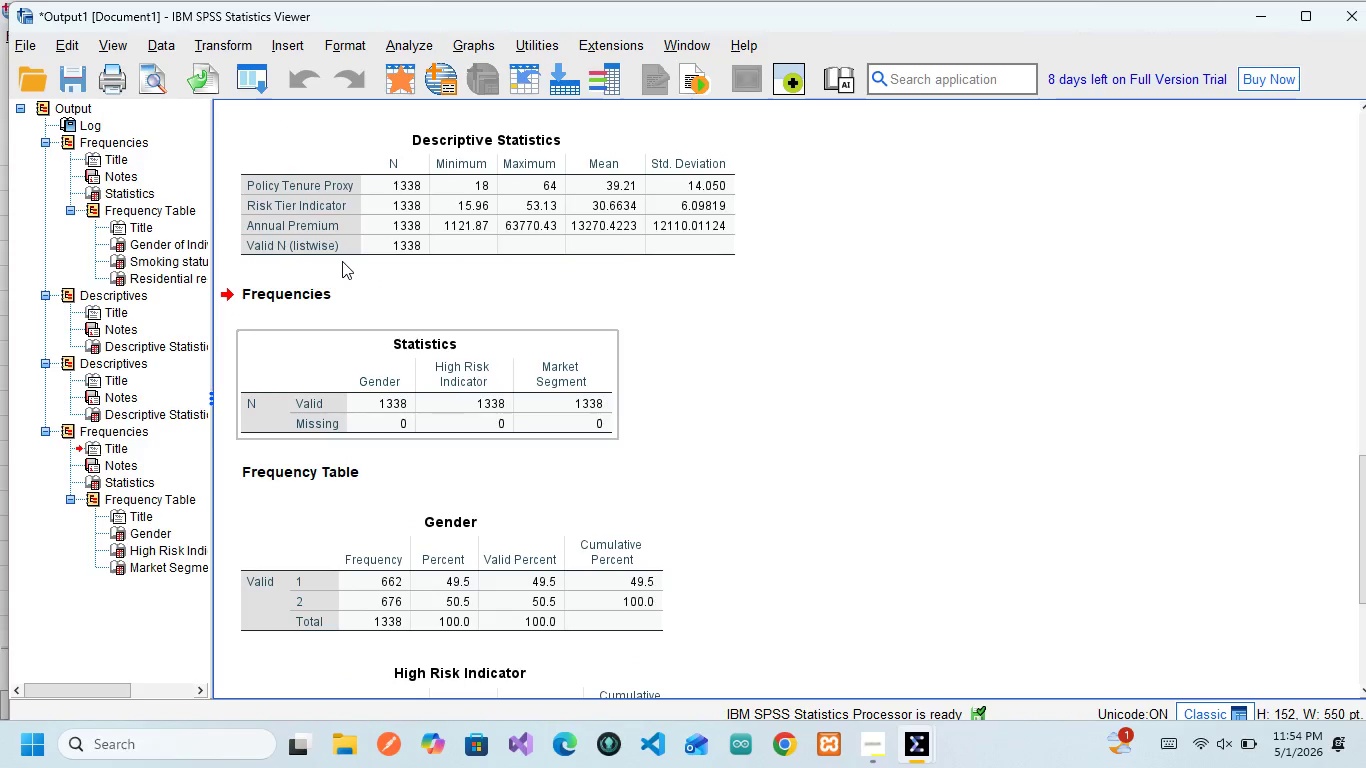 
wait(5.21)
 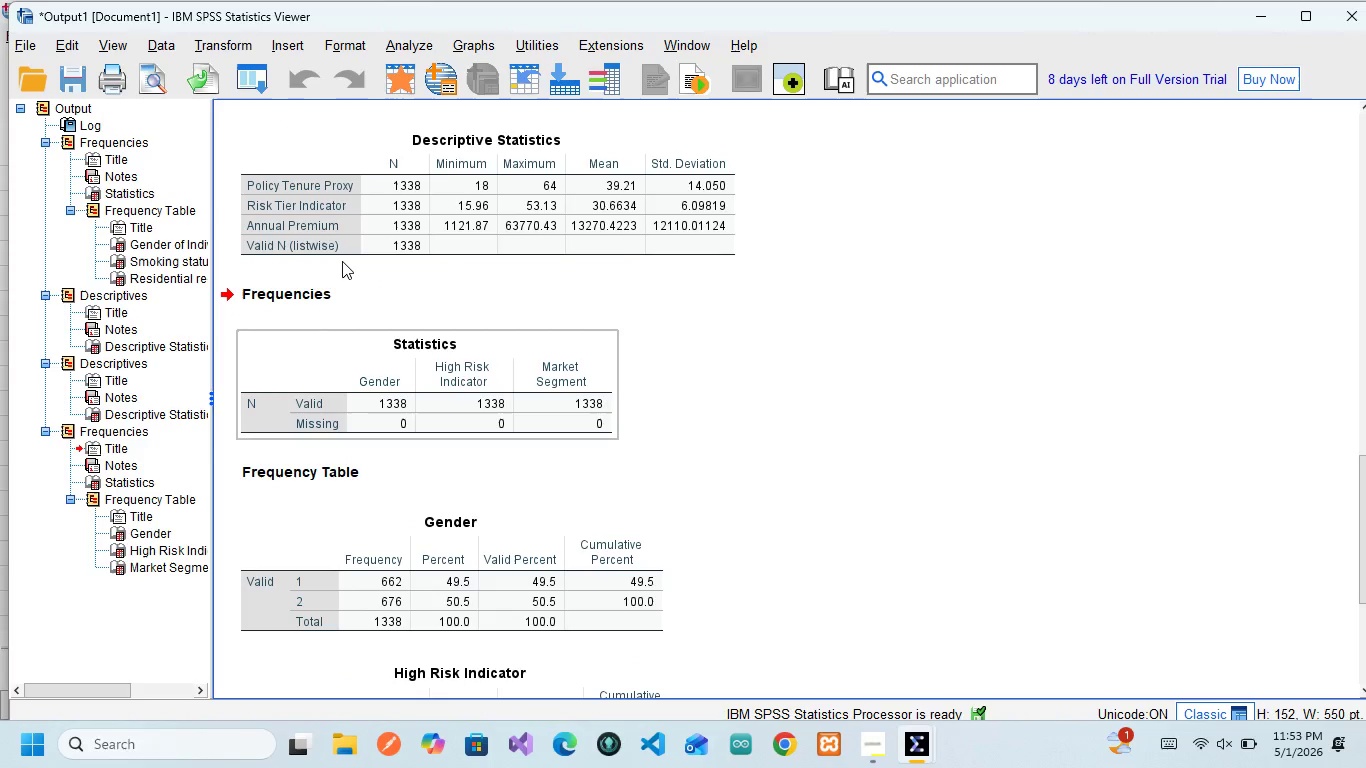 
scroll: coordinate [378, 346], scroll_direction: down, amount: 2.0
 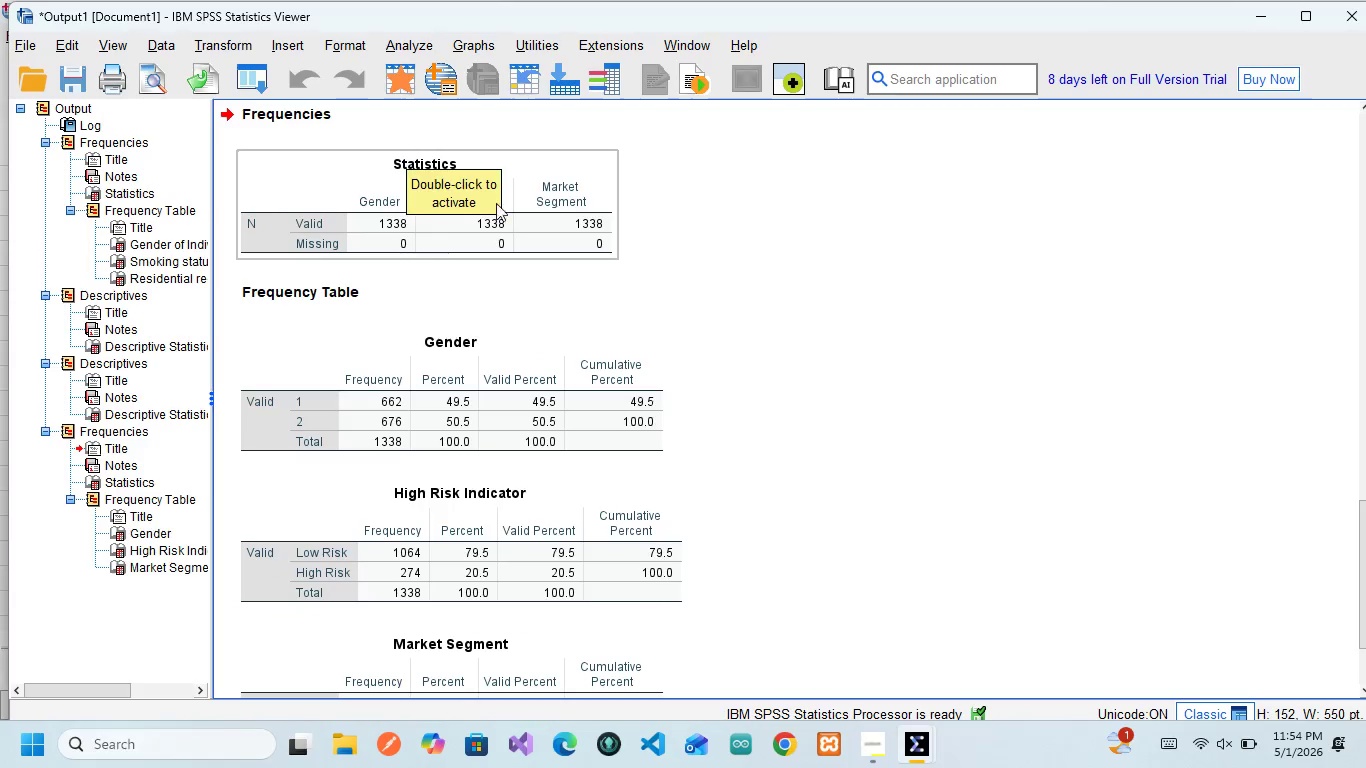 
left_click([530, 184])
 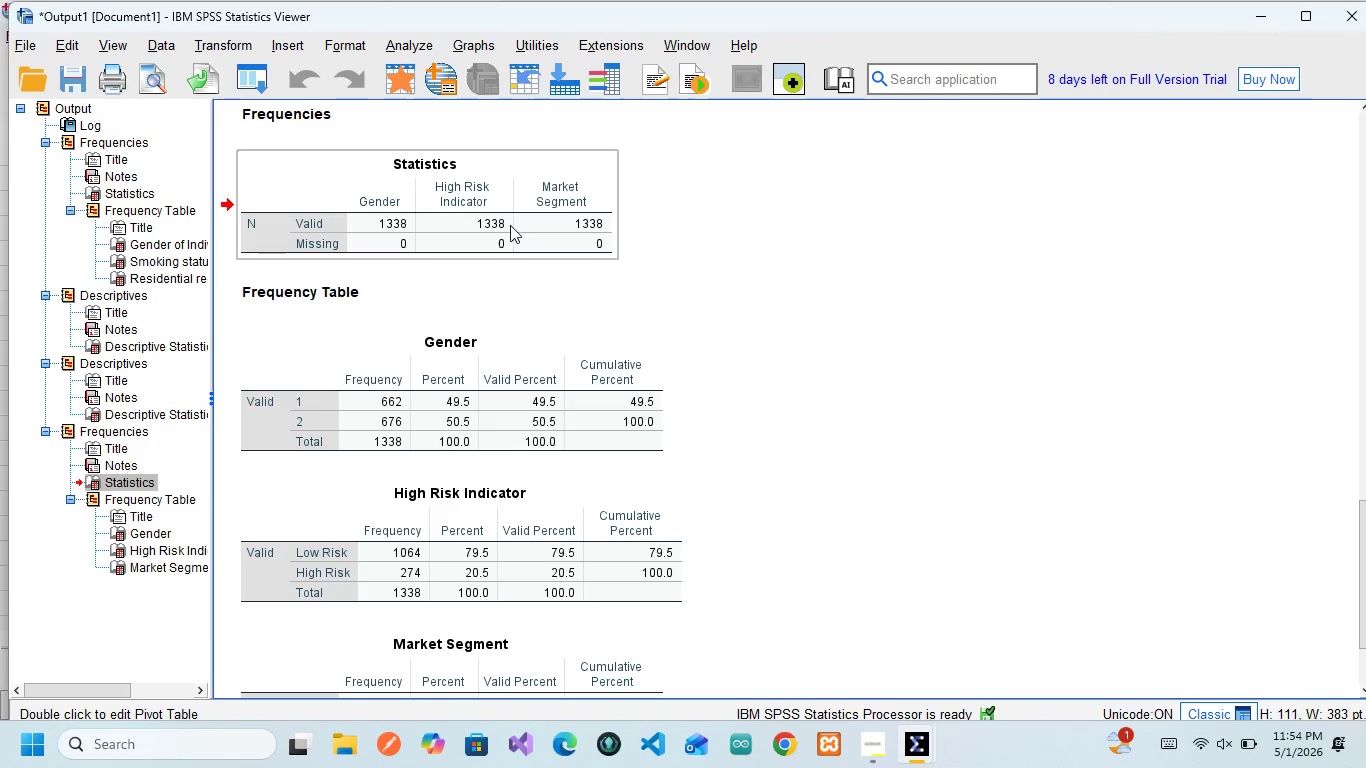 
wait(5.39)
 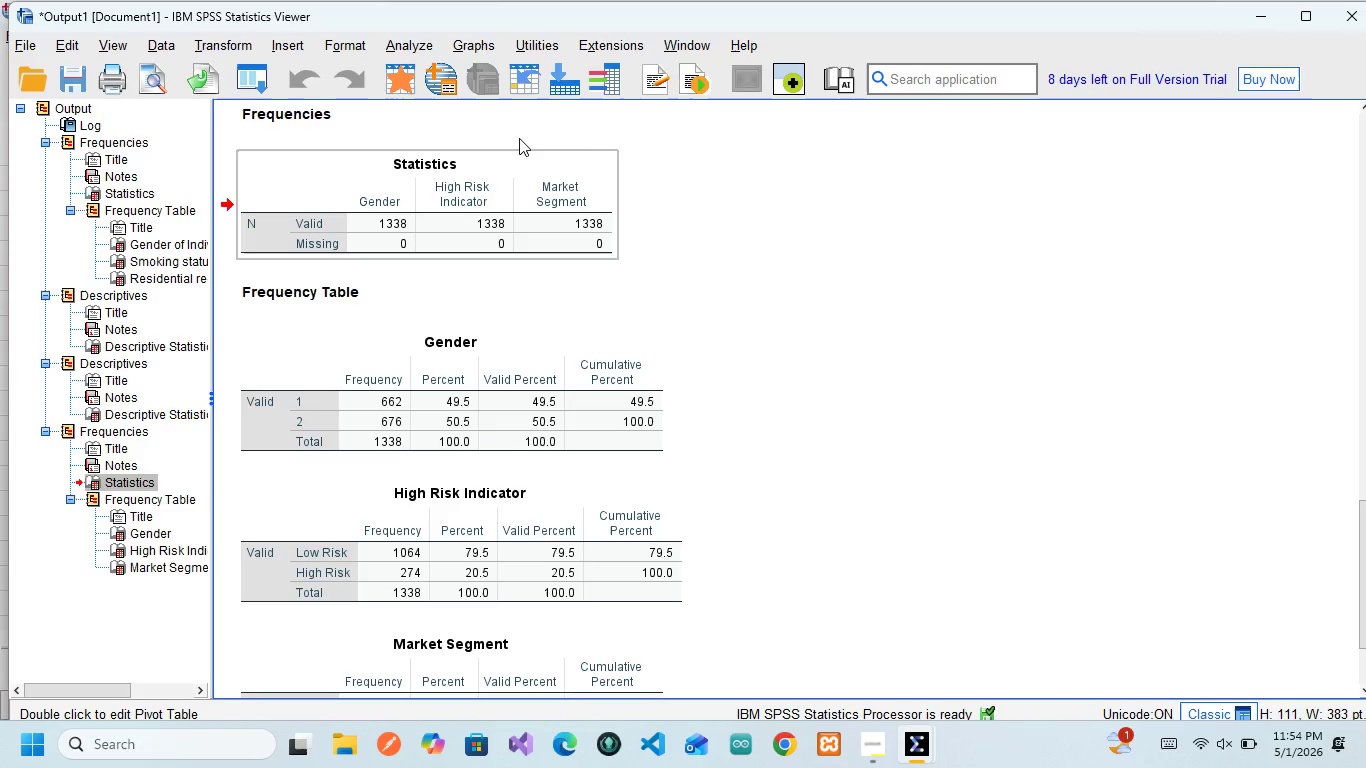 
scroll: coordinate [385, 409], scroll_direction: none, amount: 0.0
 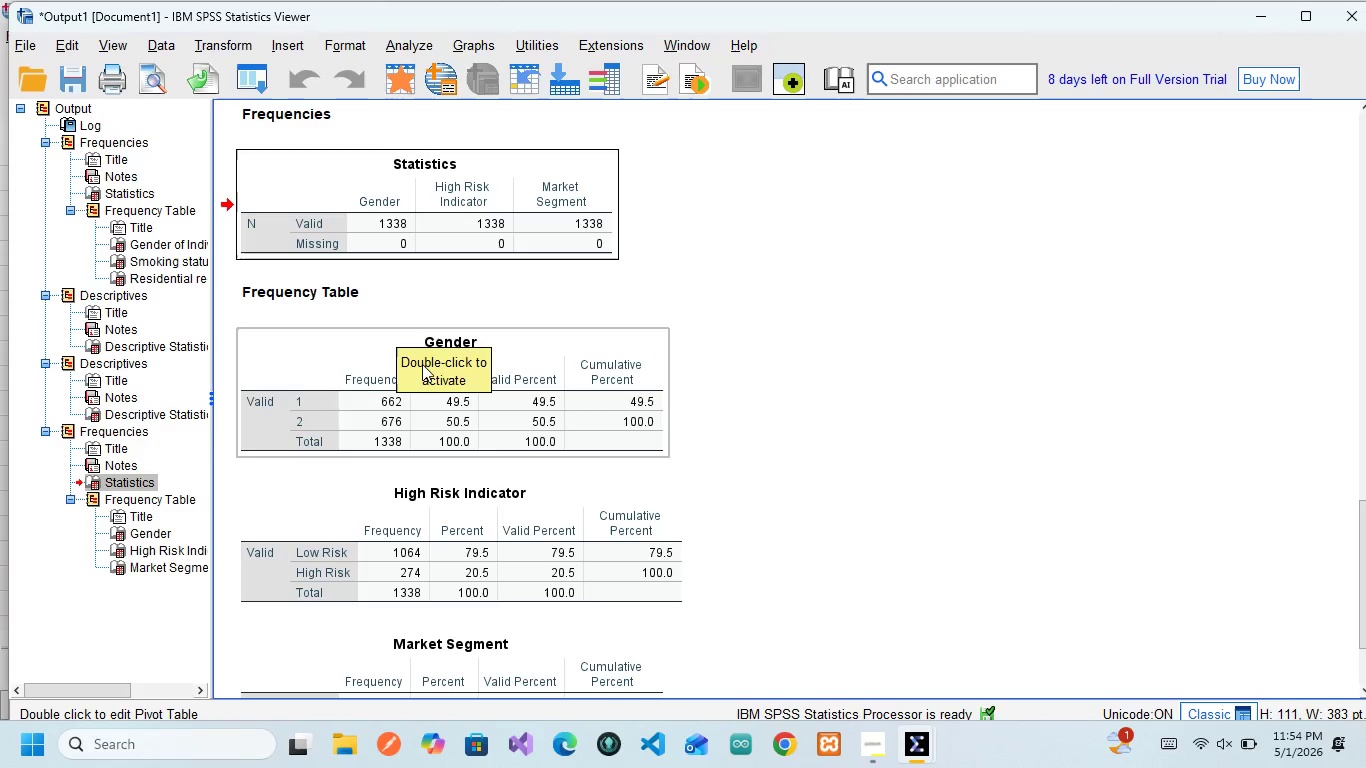 
left_click([425, 367])
 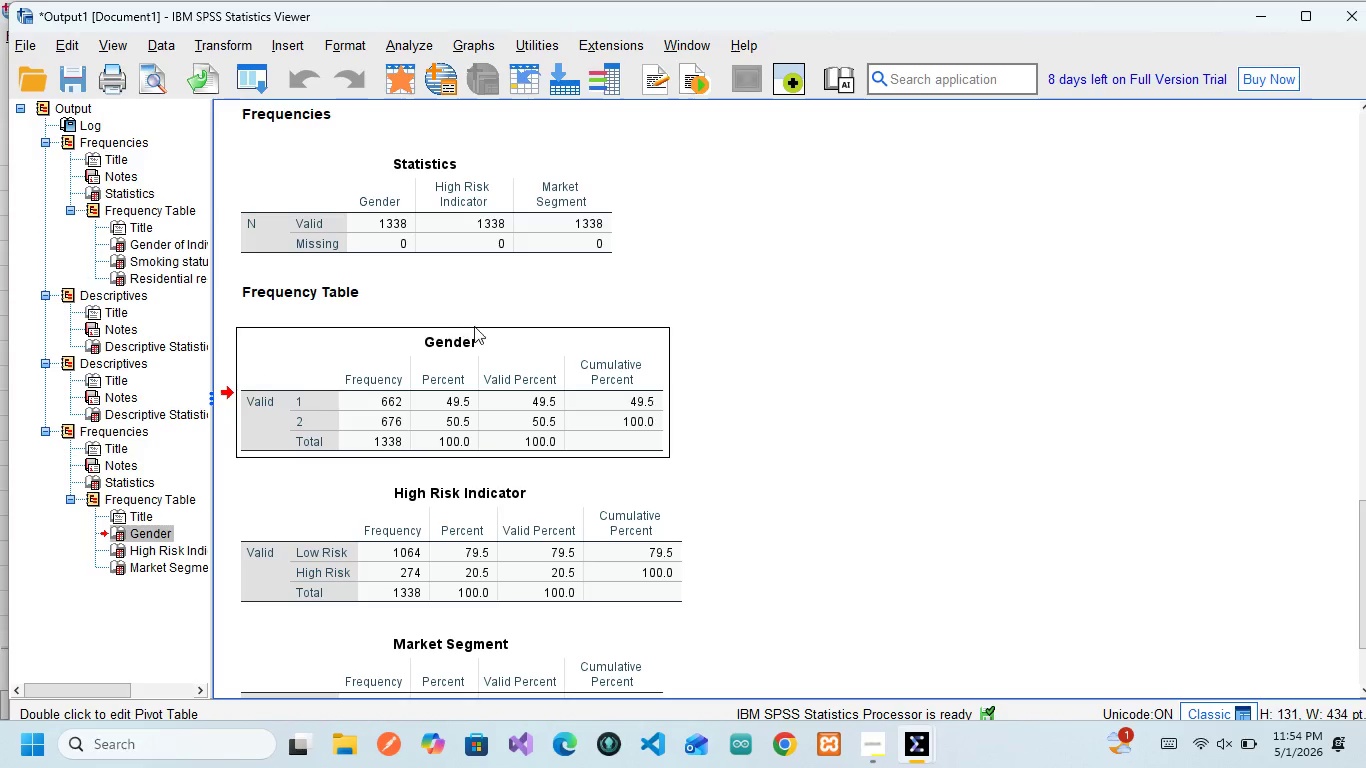 
wait(13.66)
 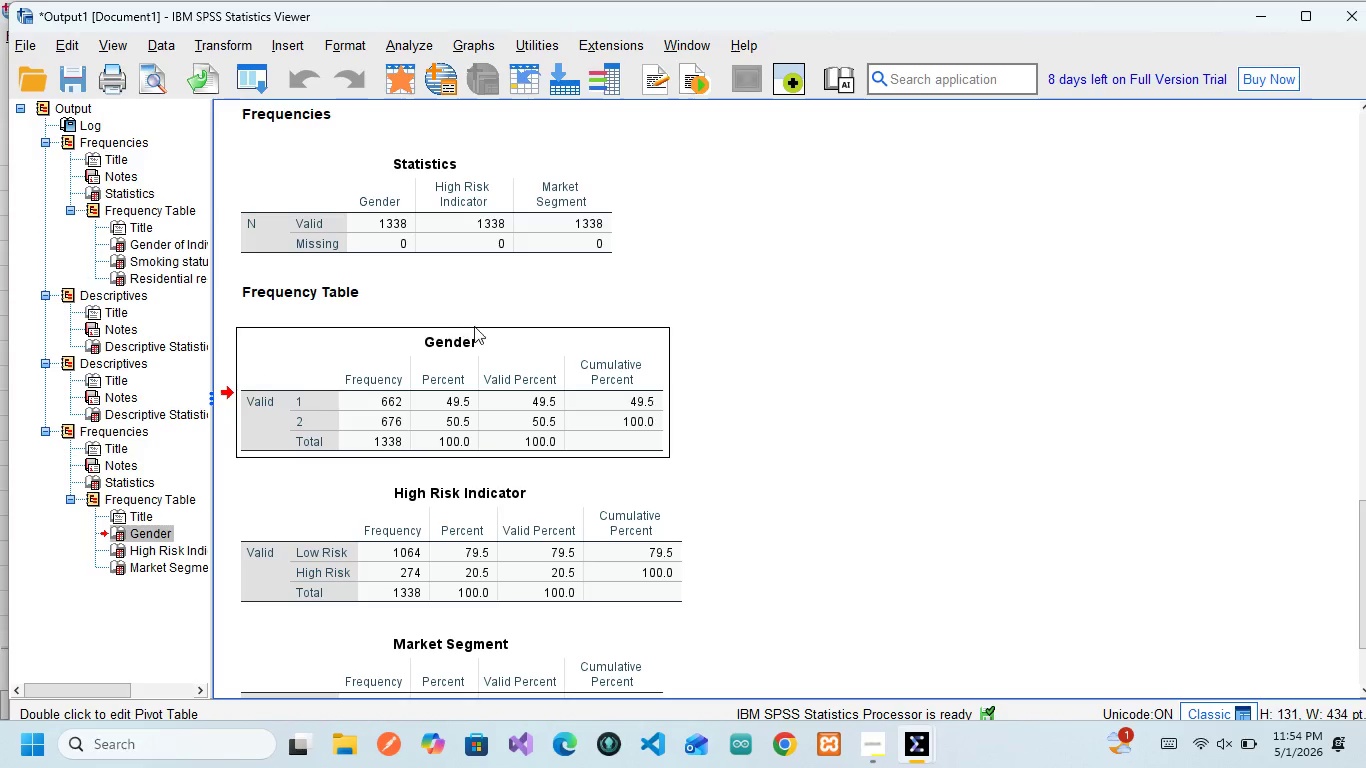 
double_click([301, 387])
 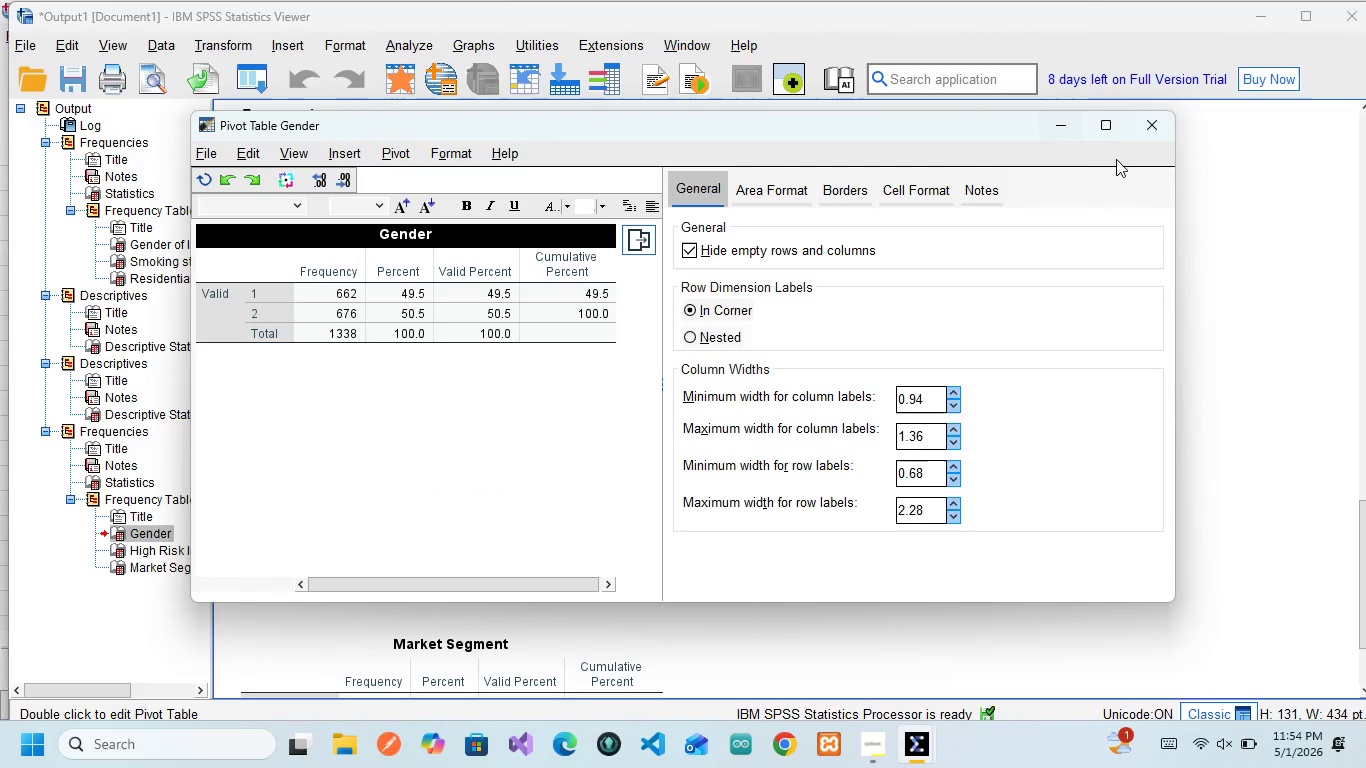 
wait(5.27)
 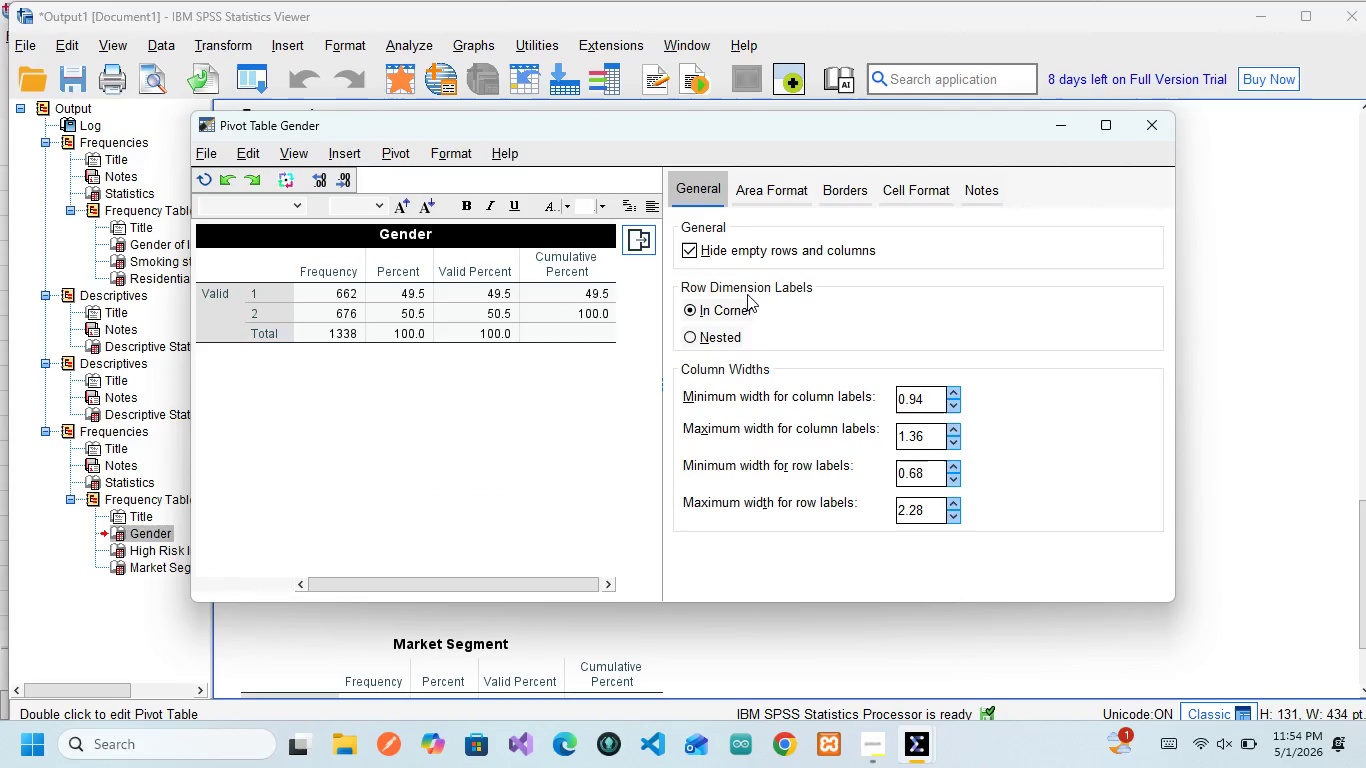 
left_click([980, 198])
 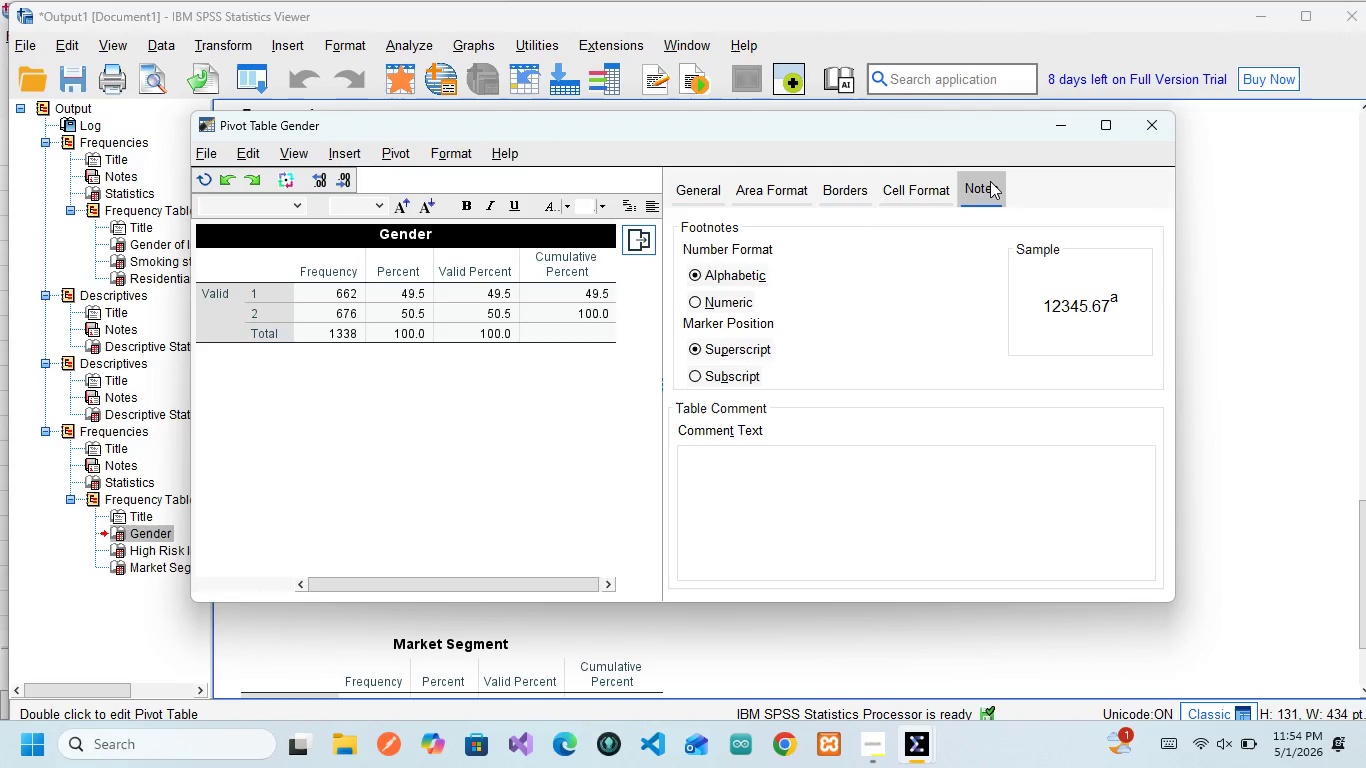 
left_click([990, 181])
 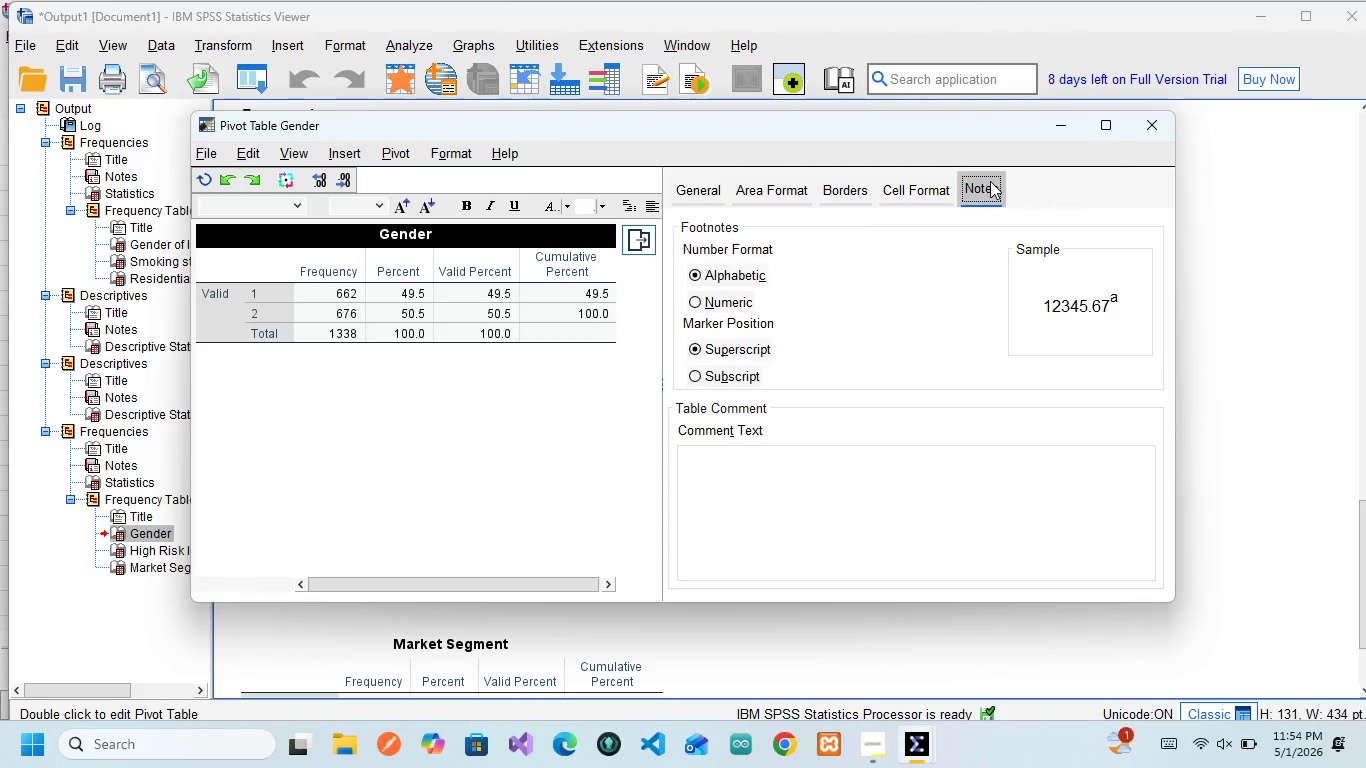 
double_click([990, 181])
 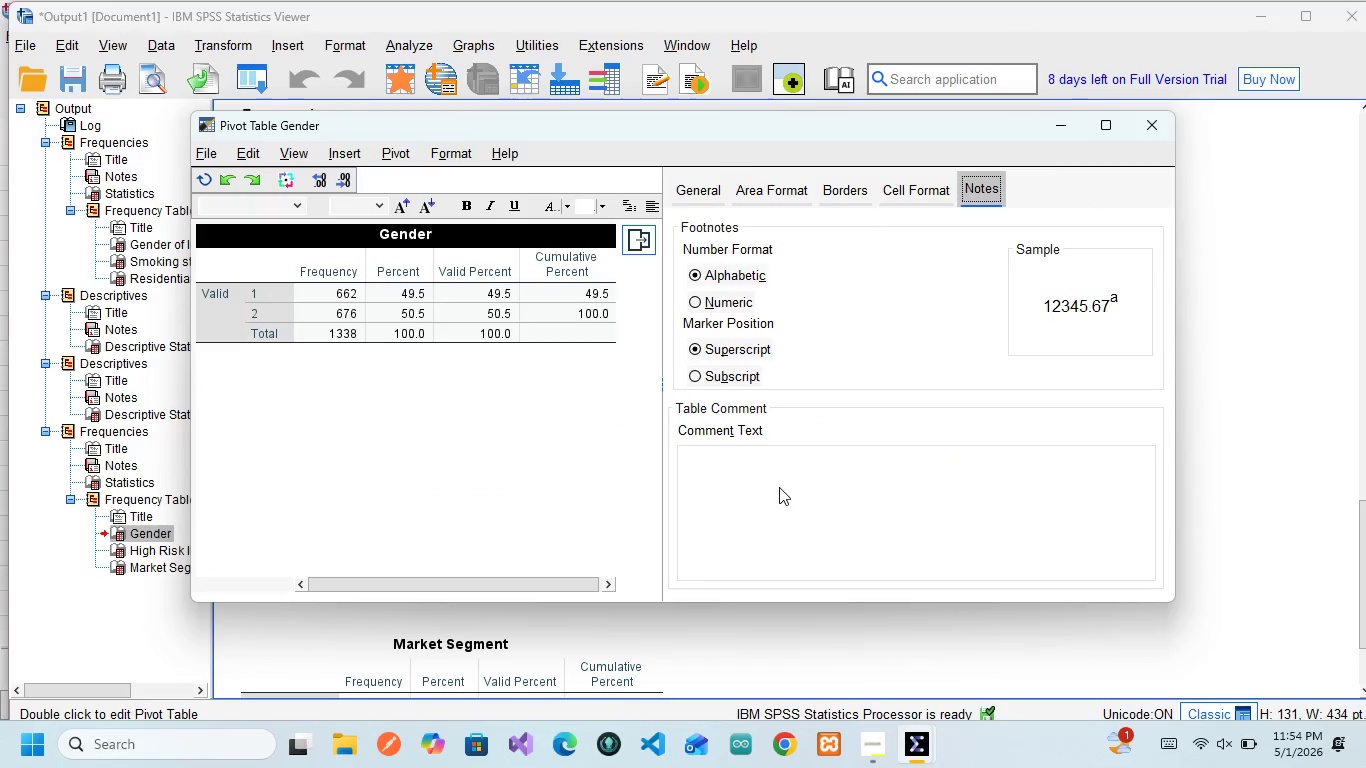 
left_click([779, 484])
 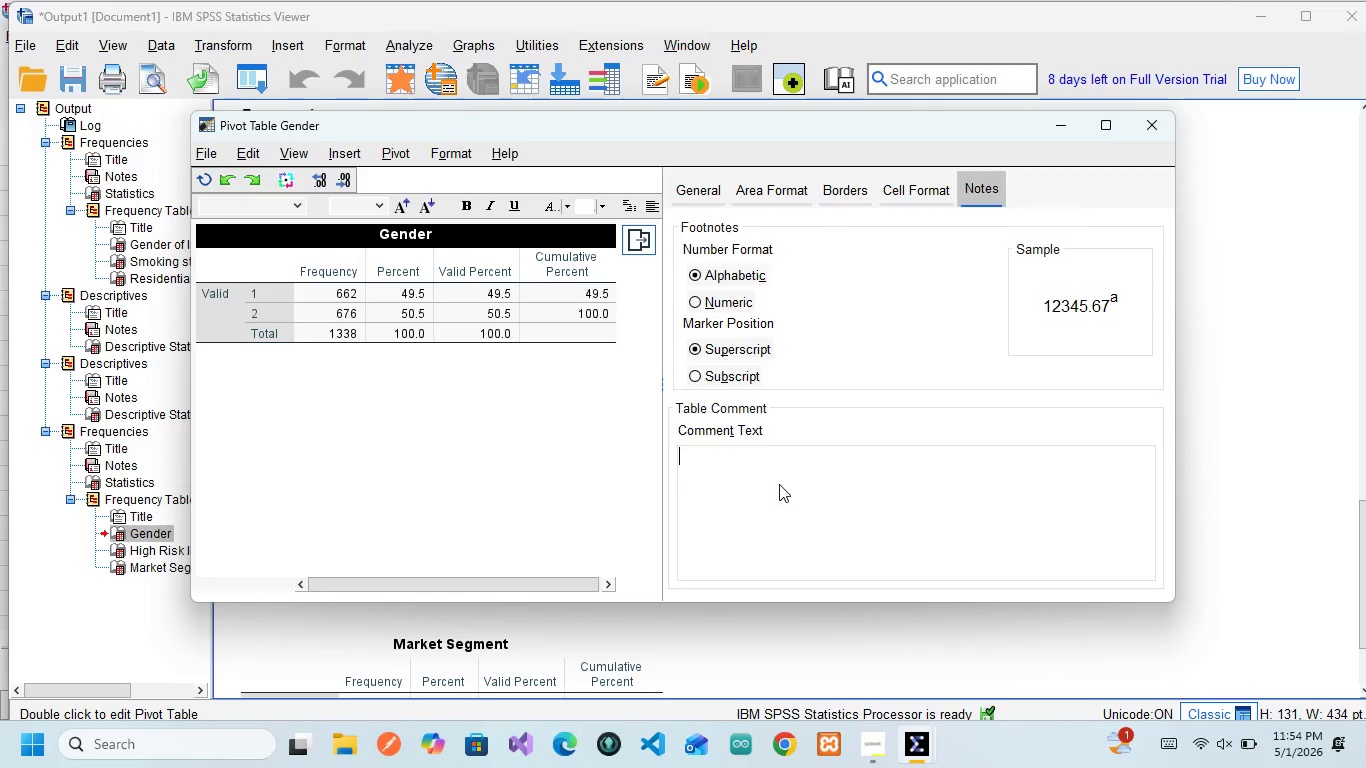 
type(For Gender 1 means female and 2 means male)
 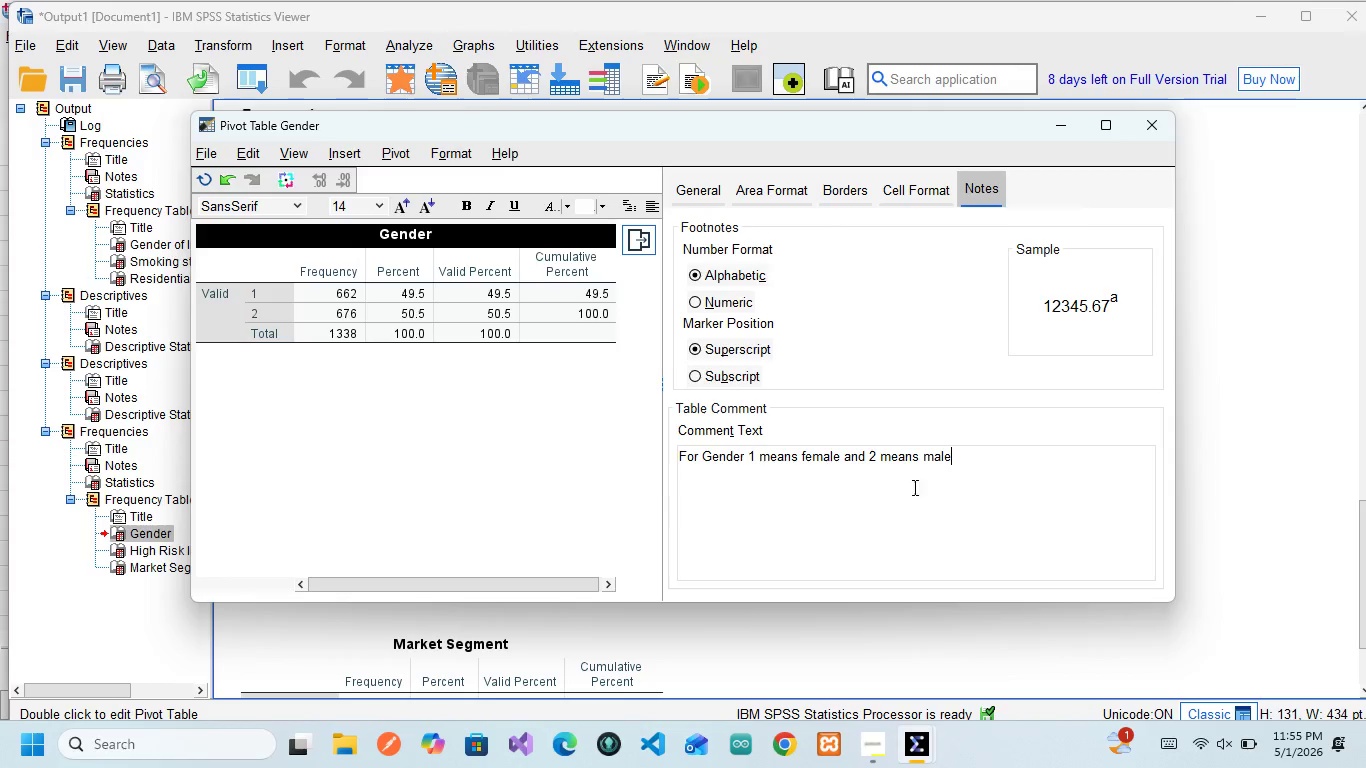 
left_click_drag(start_coordinate=[968, 461], to_coordinate=[683, 441])
 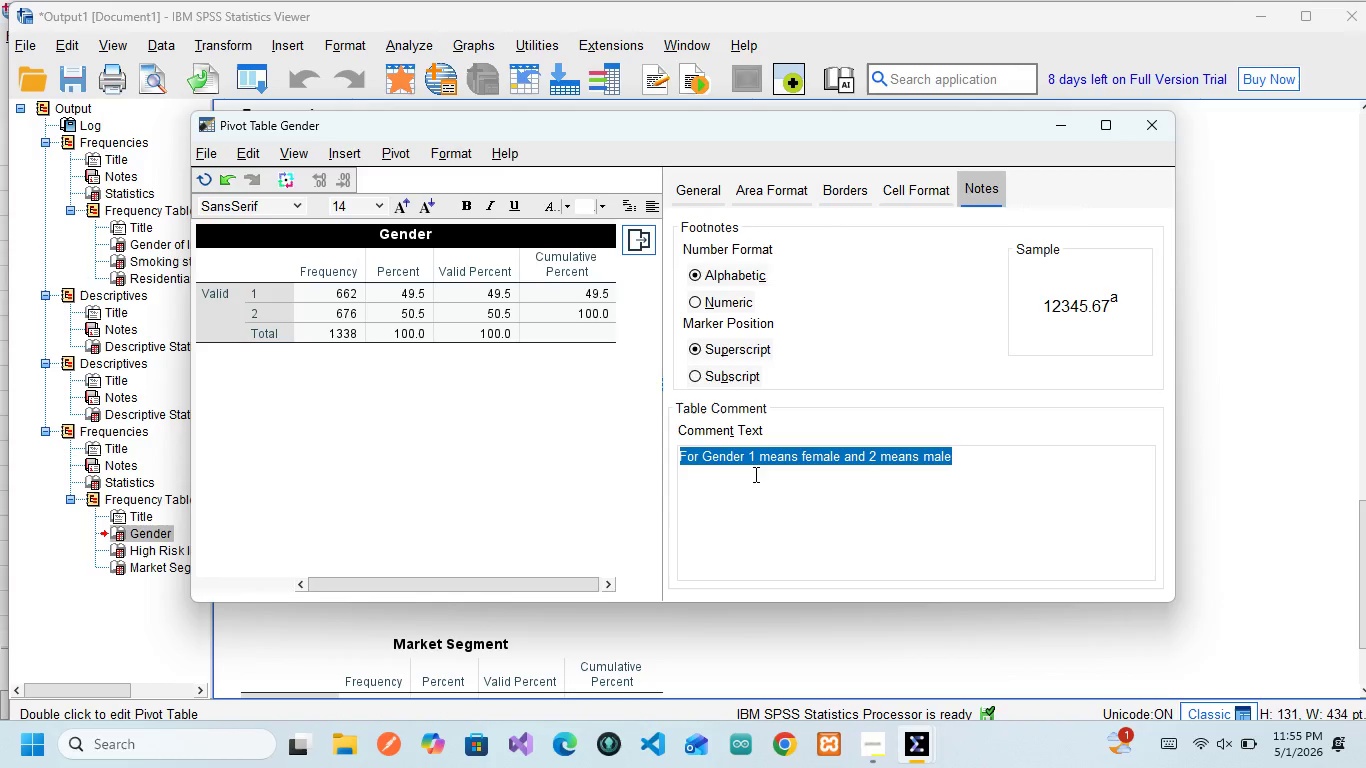 
left_click([754, 474])
 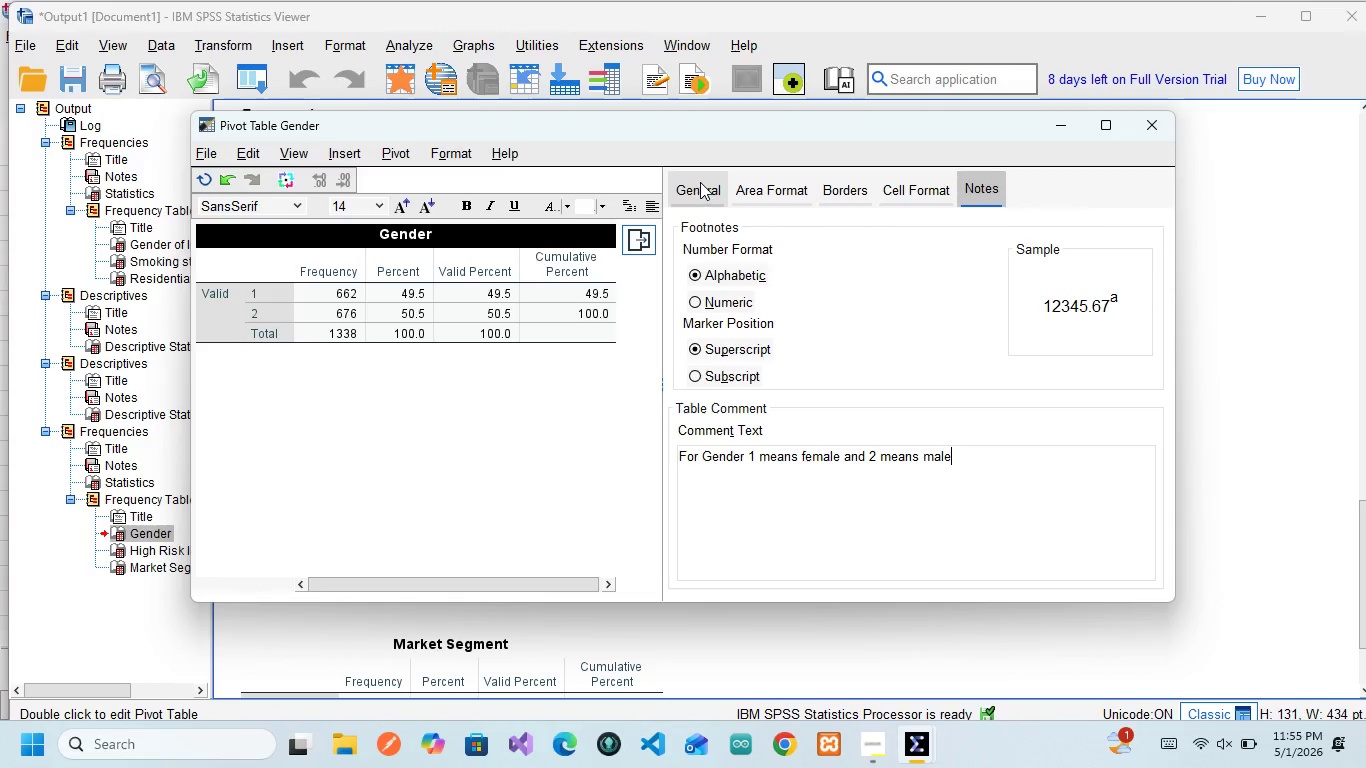 
left_click([700, 182])
 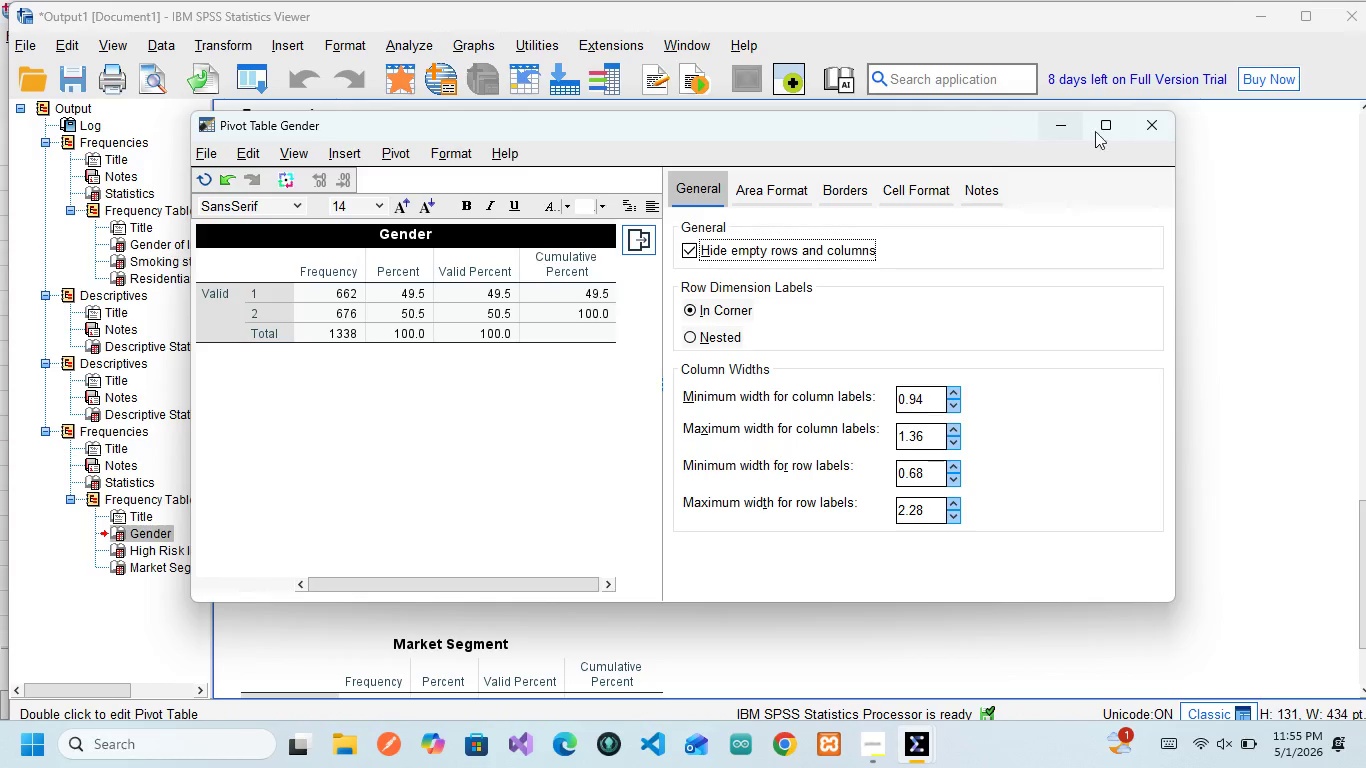 
left_click([1169, 135])
 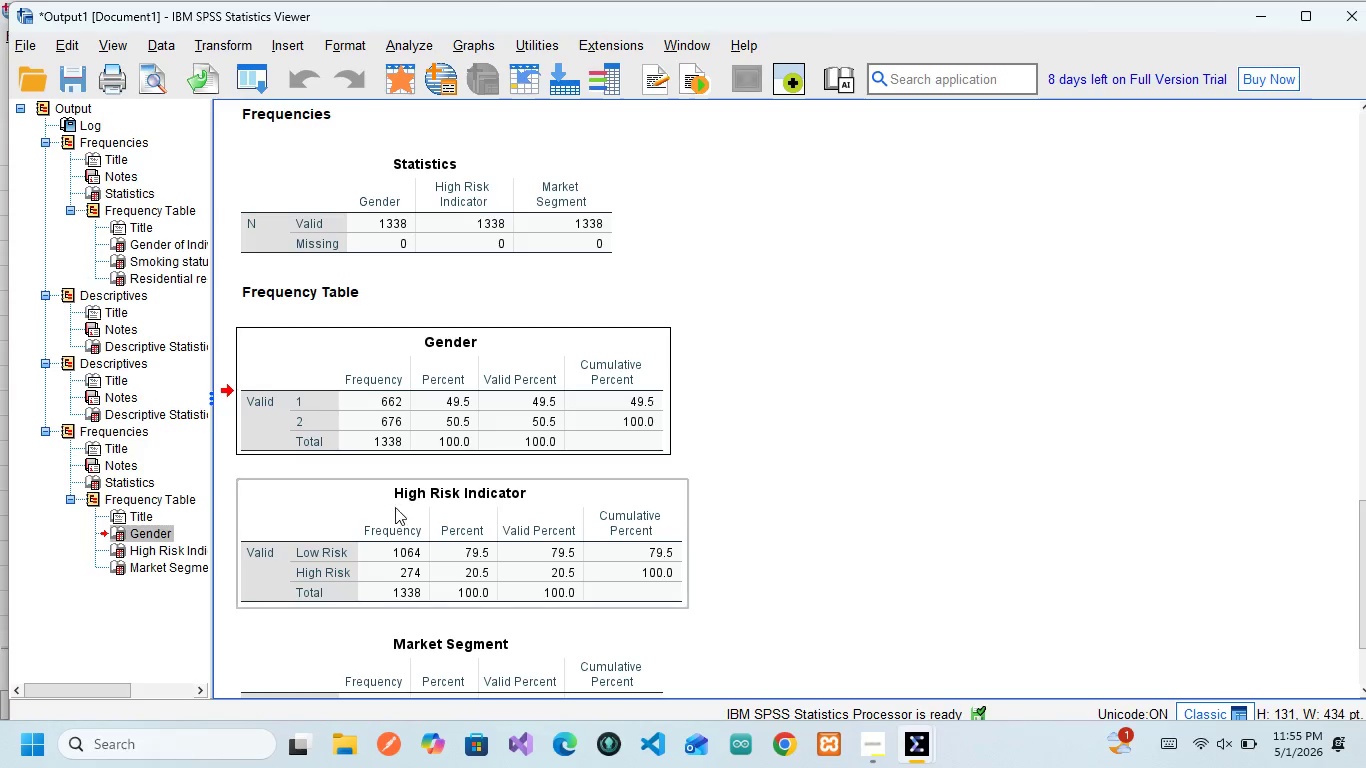 
left_click([474, 487])
 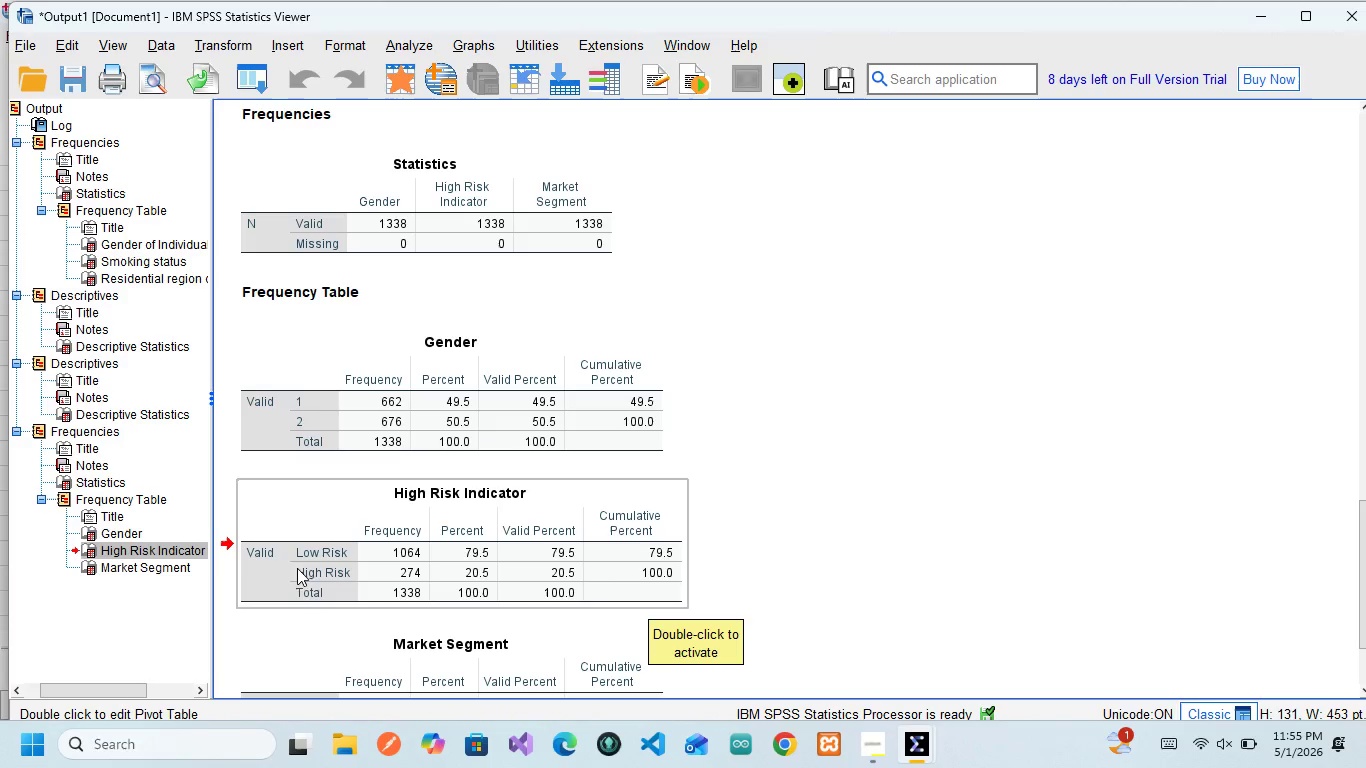 
wait(40.3)
 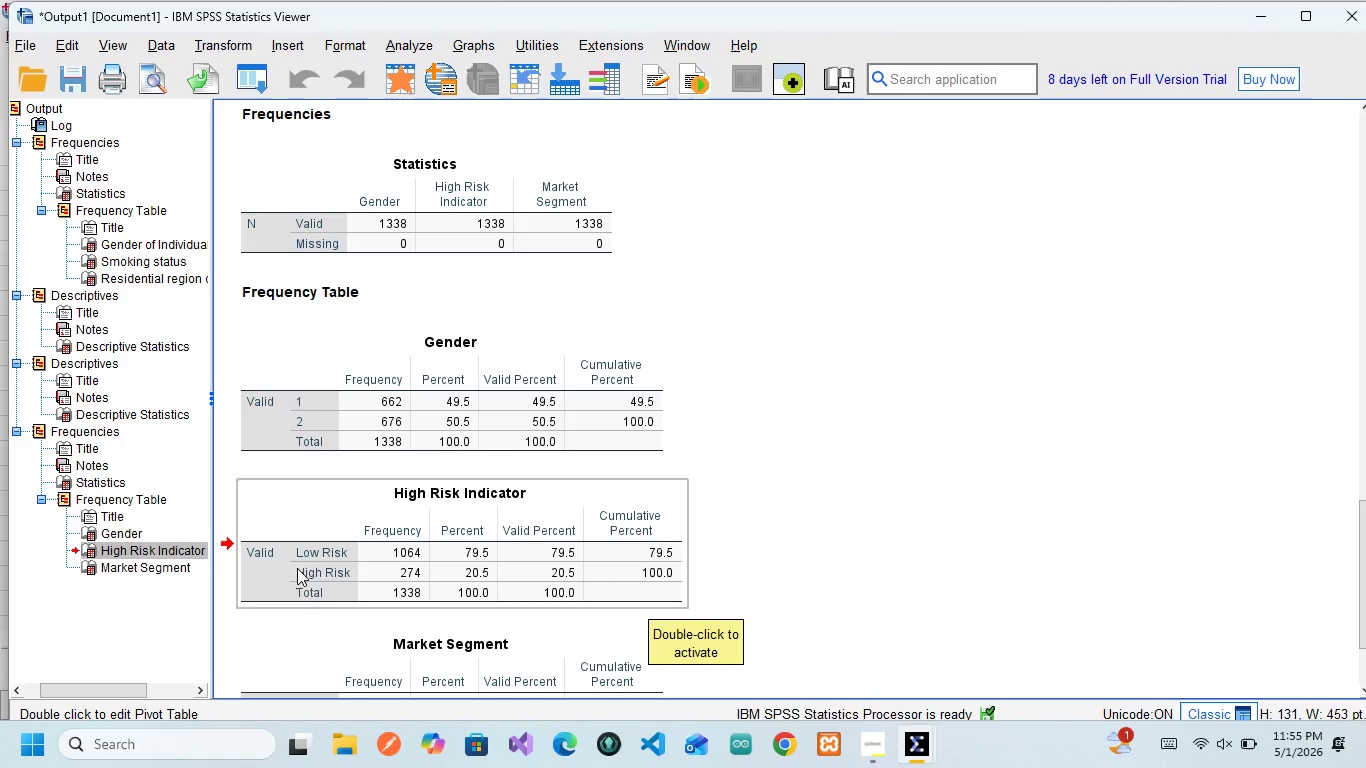 
scroll: coordinate [413, 652], scroll_direction: down, amount: 6.0
 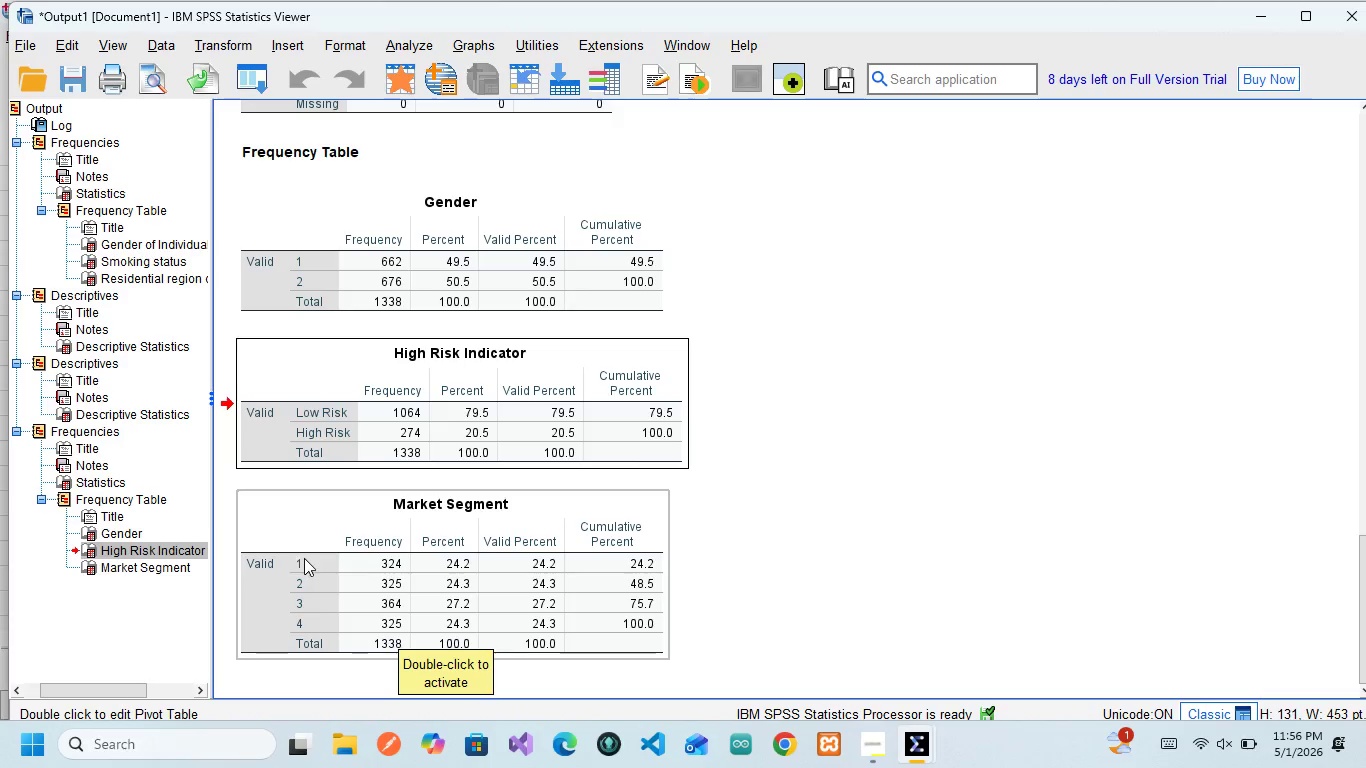 
wait(20.31)
 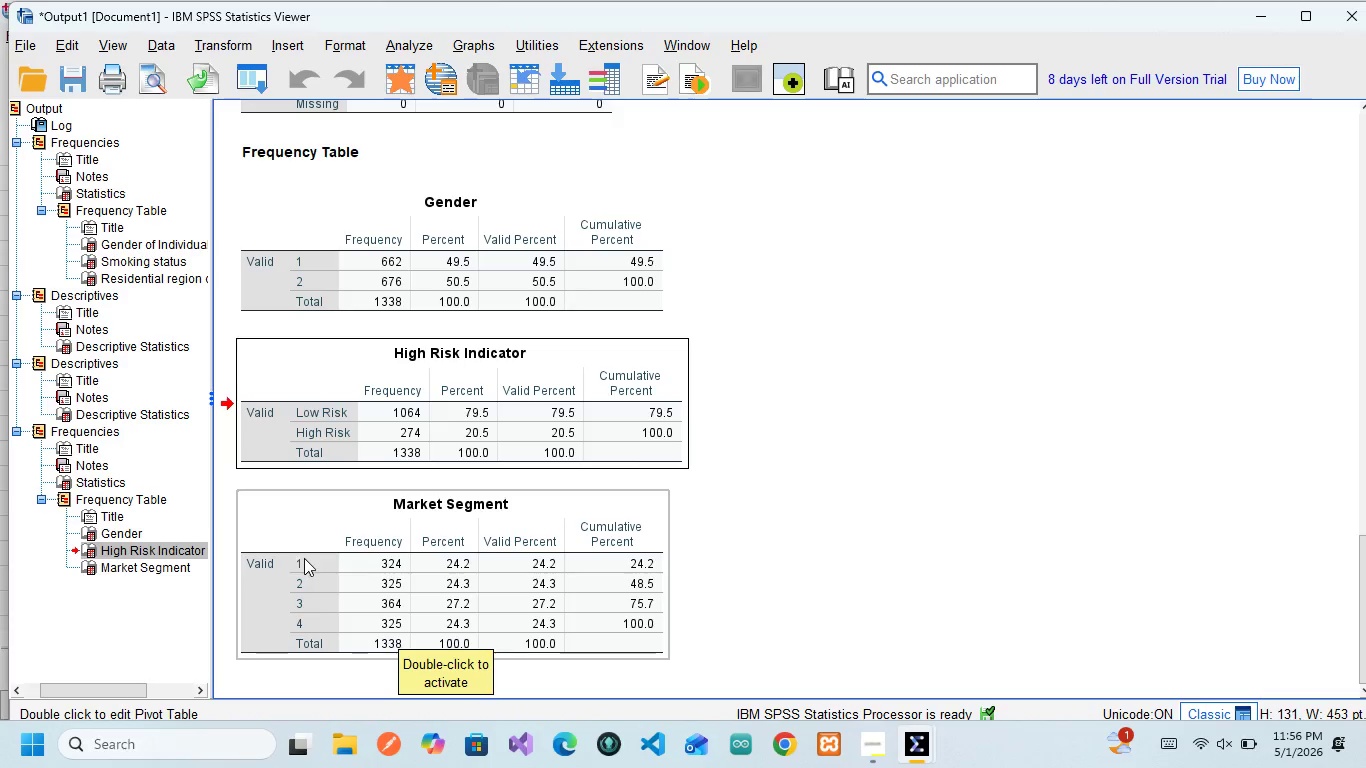 
left_click([382, 623])
 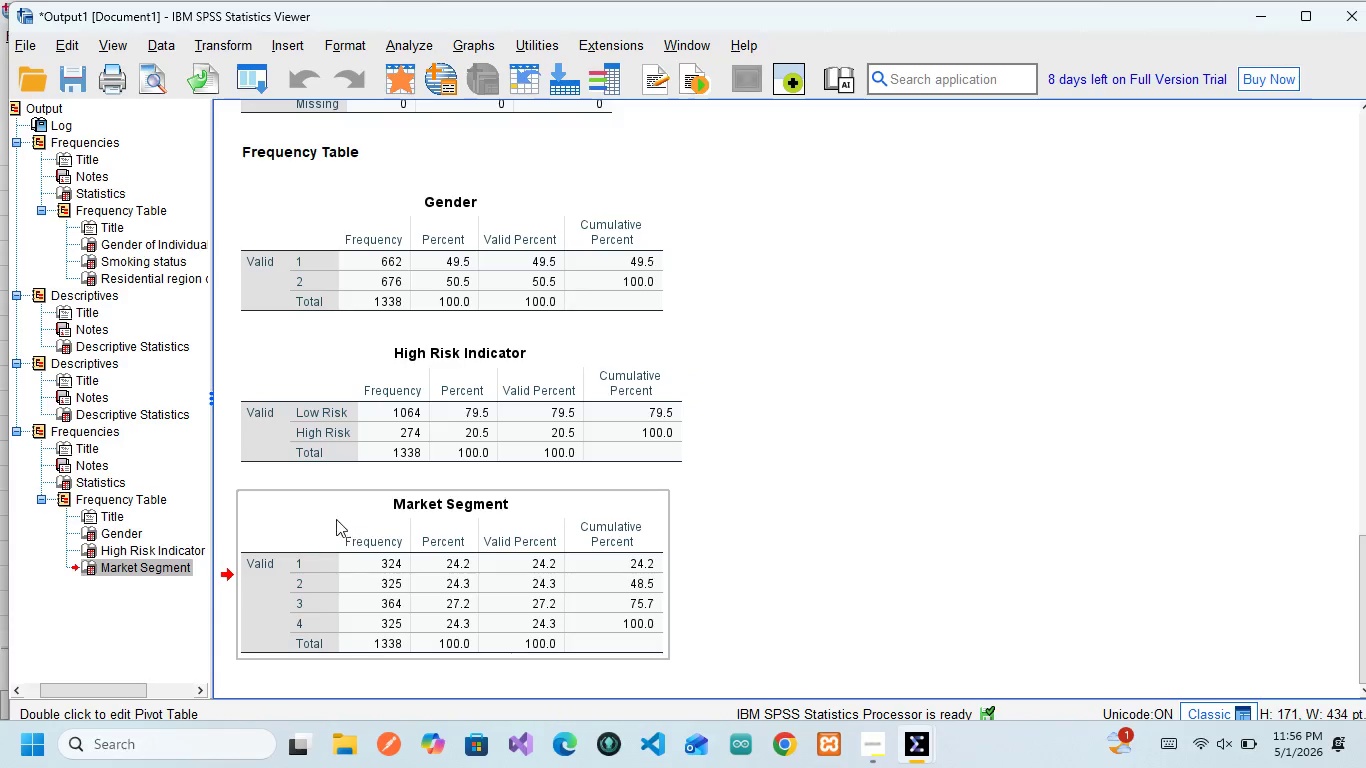 
mouse_move([324, 563])
 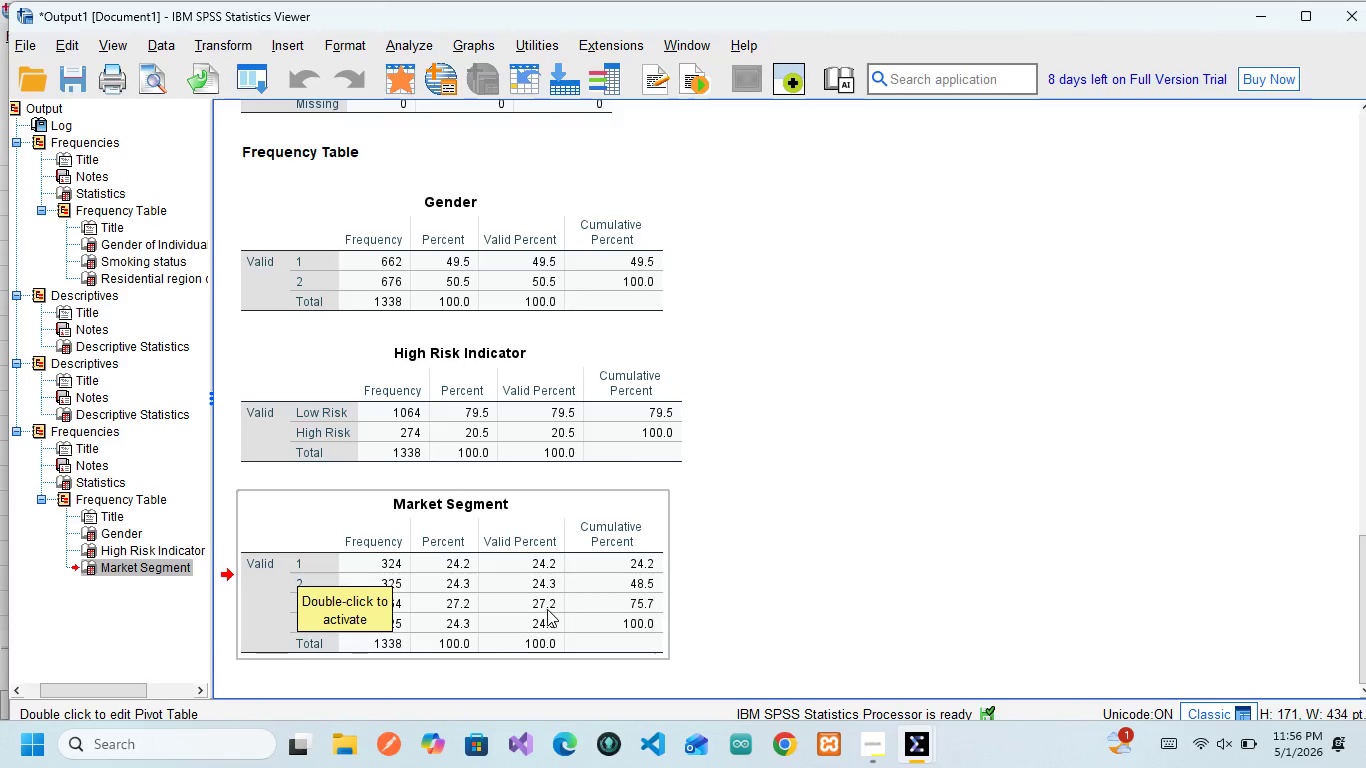 
wait(11.56)
 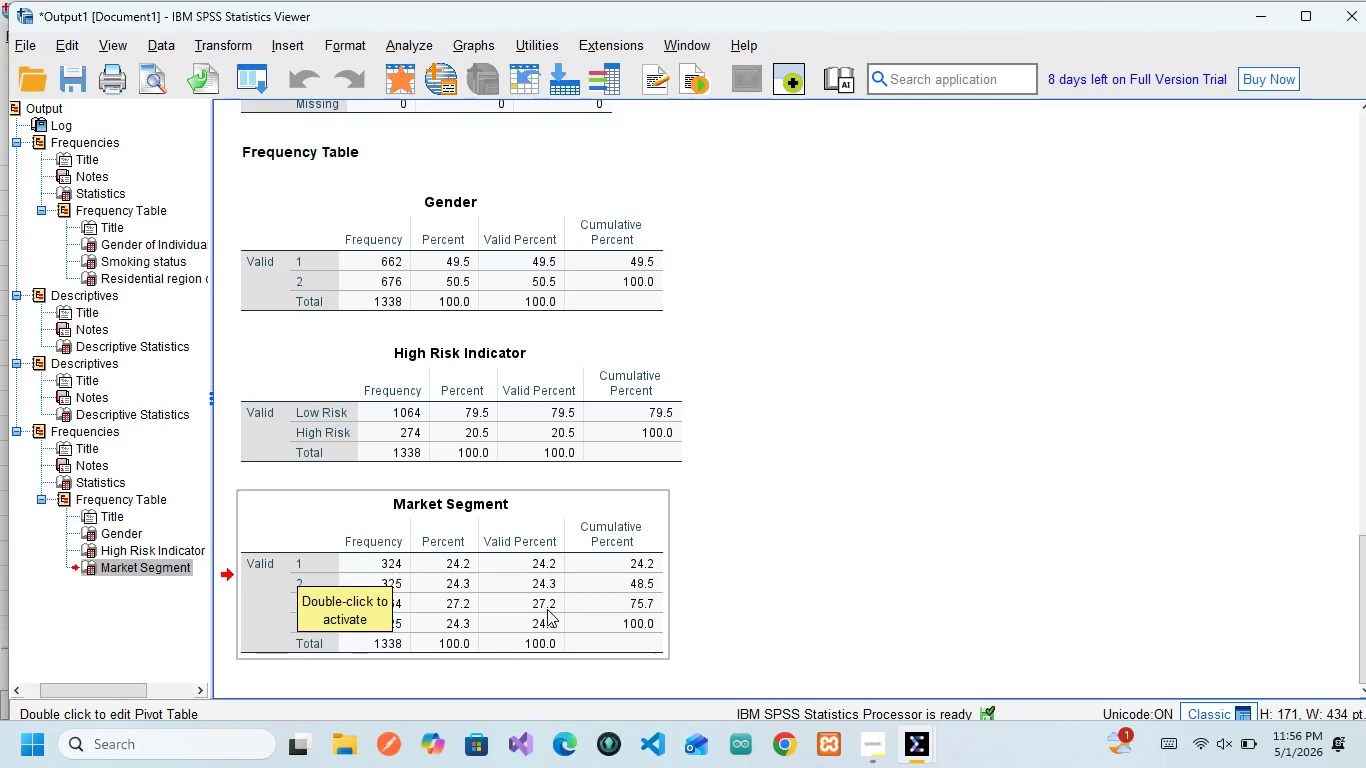 
mouse_move([425, 559])
 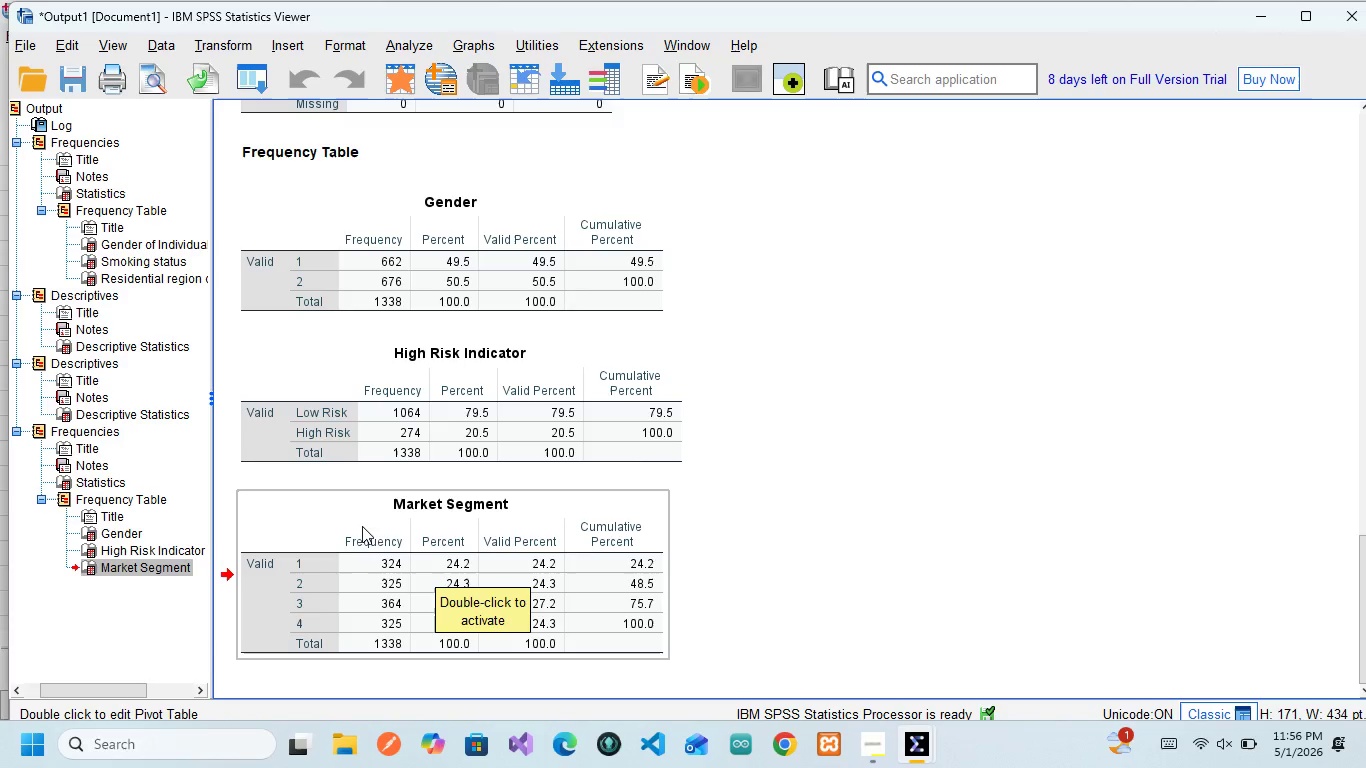 
scroll: coordinate [362, 655], scroll_direction: down, amount: 5.0
 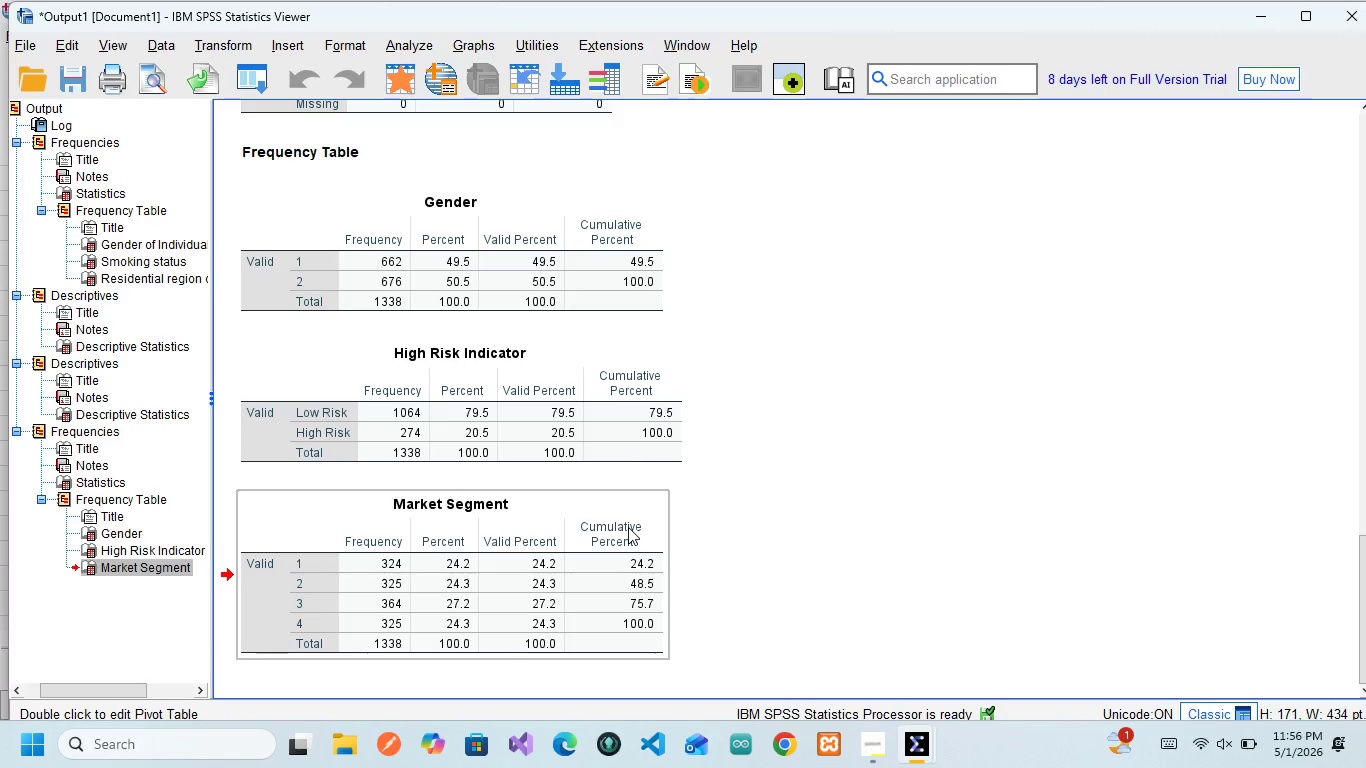 
wait(13.16)
 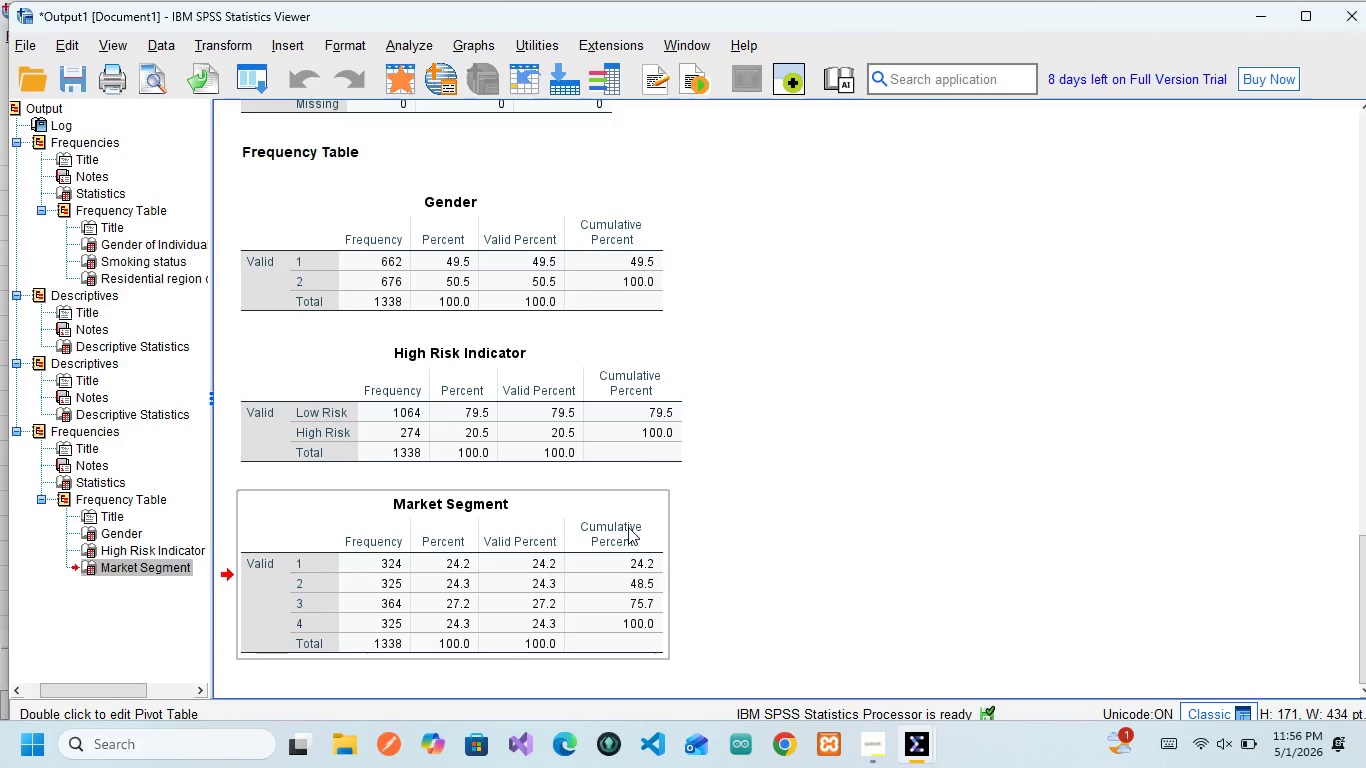 
mouse_move([939, 743])
 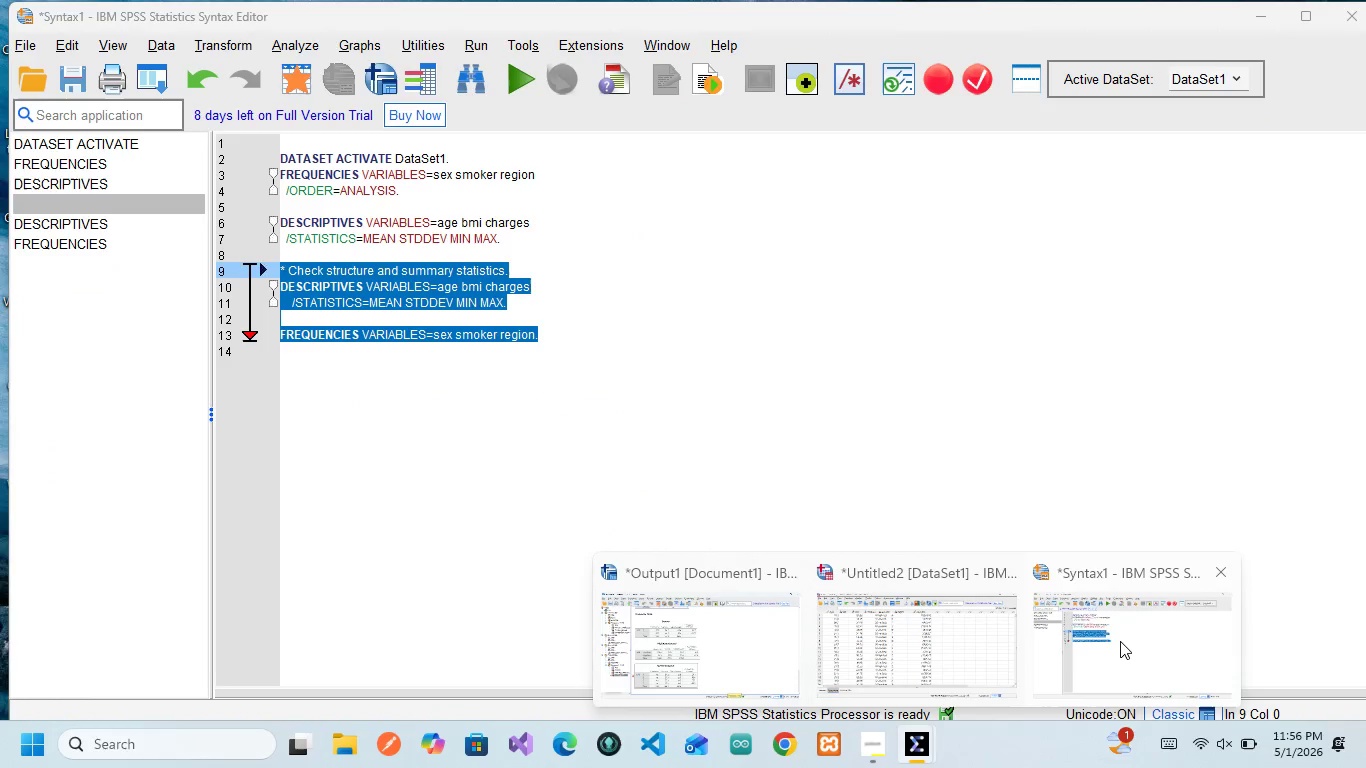 
left_click([1120, 641])
 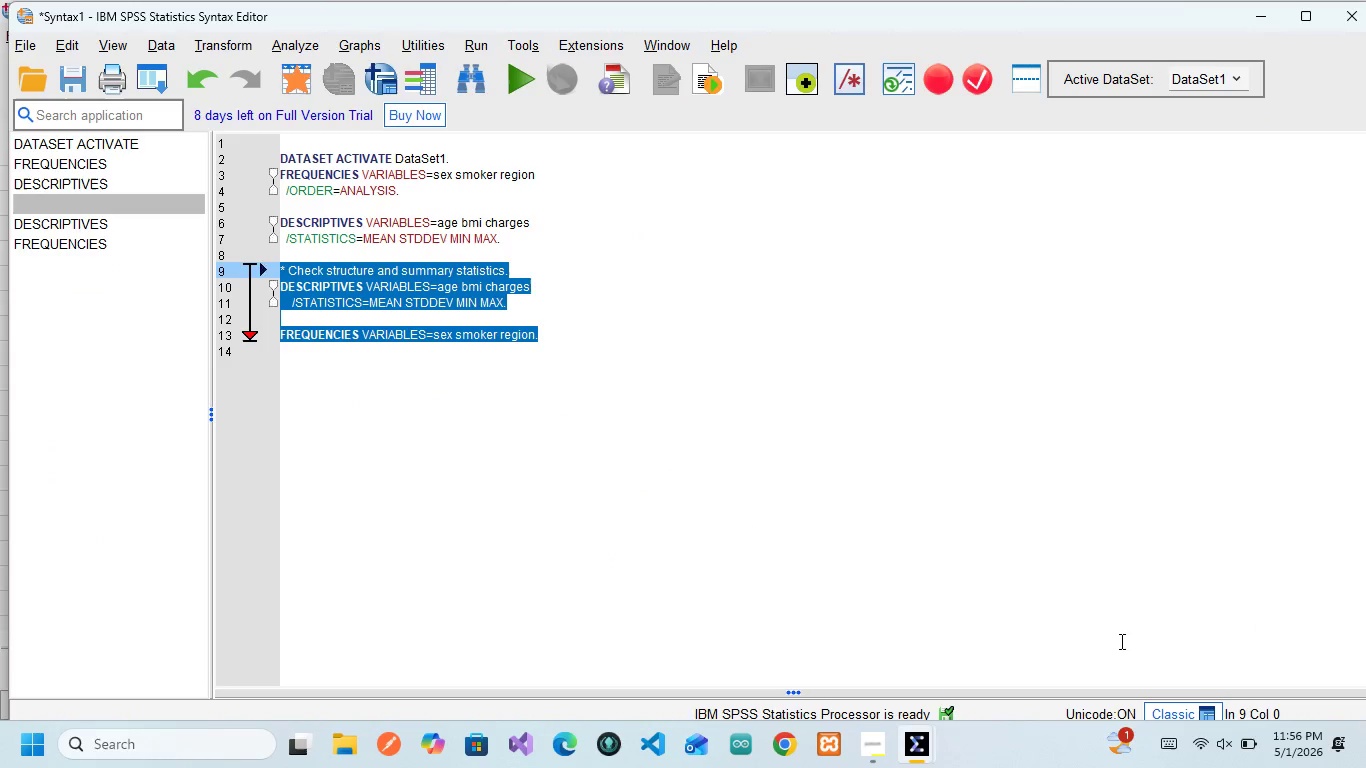 
left_click([785, 508])
 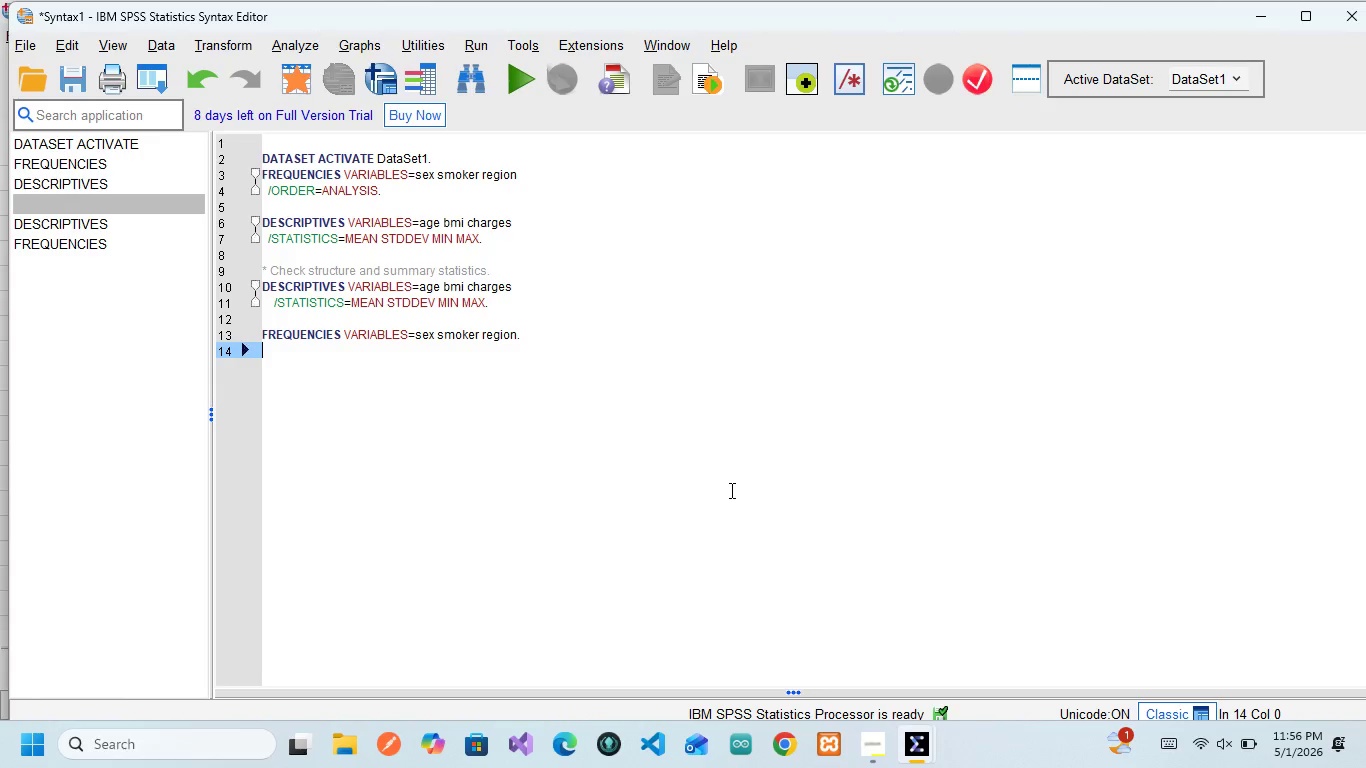 
key(Enter)
 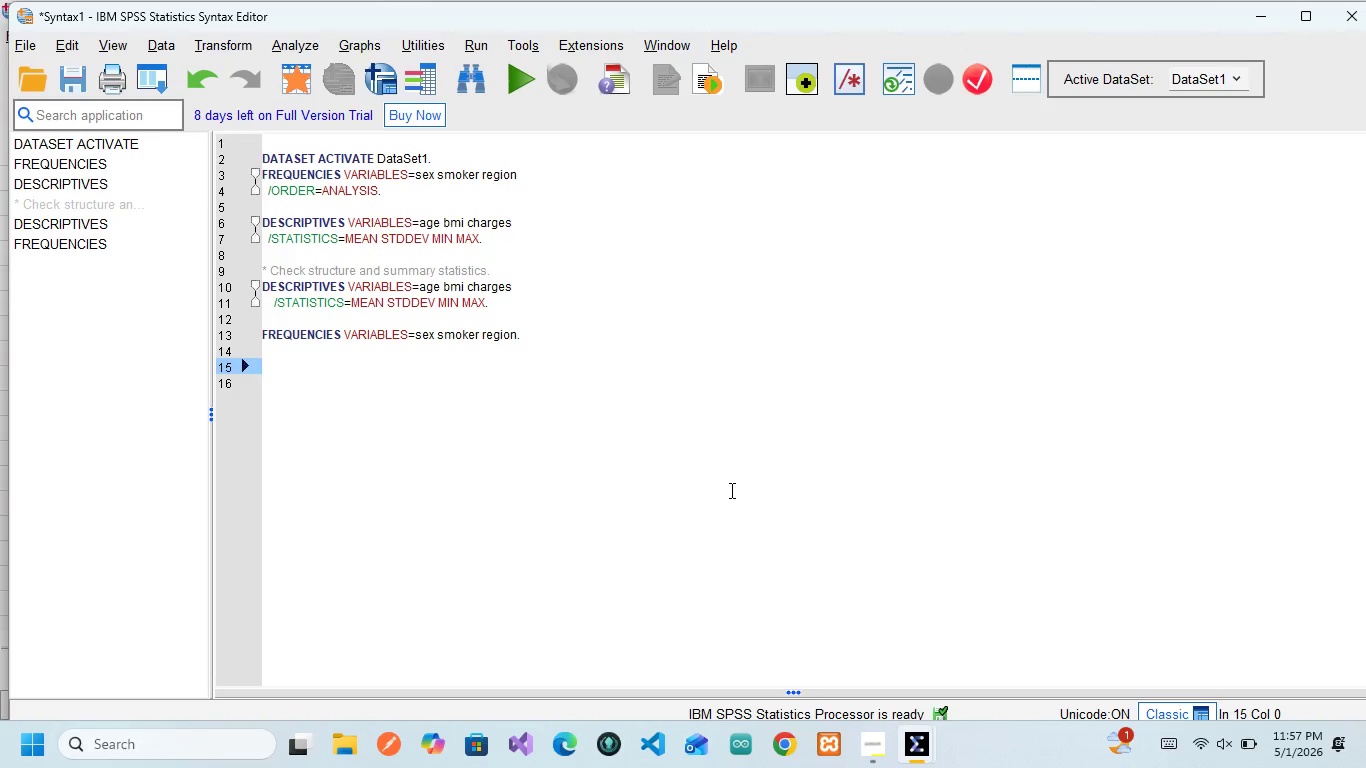 
wait(9.75)
 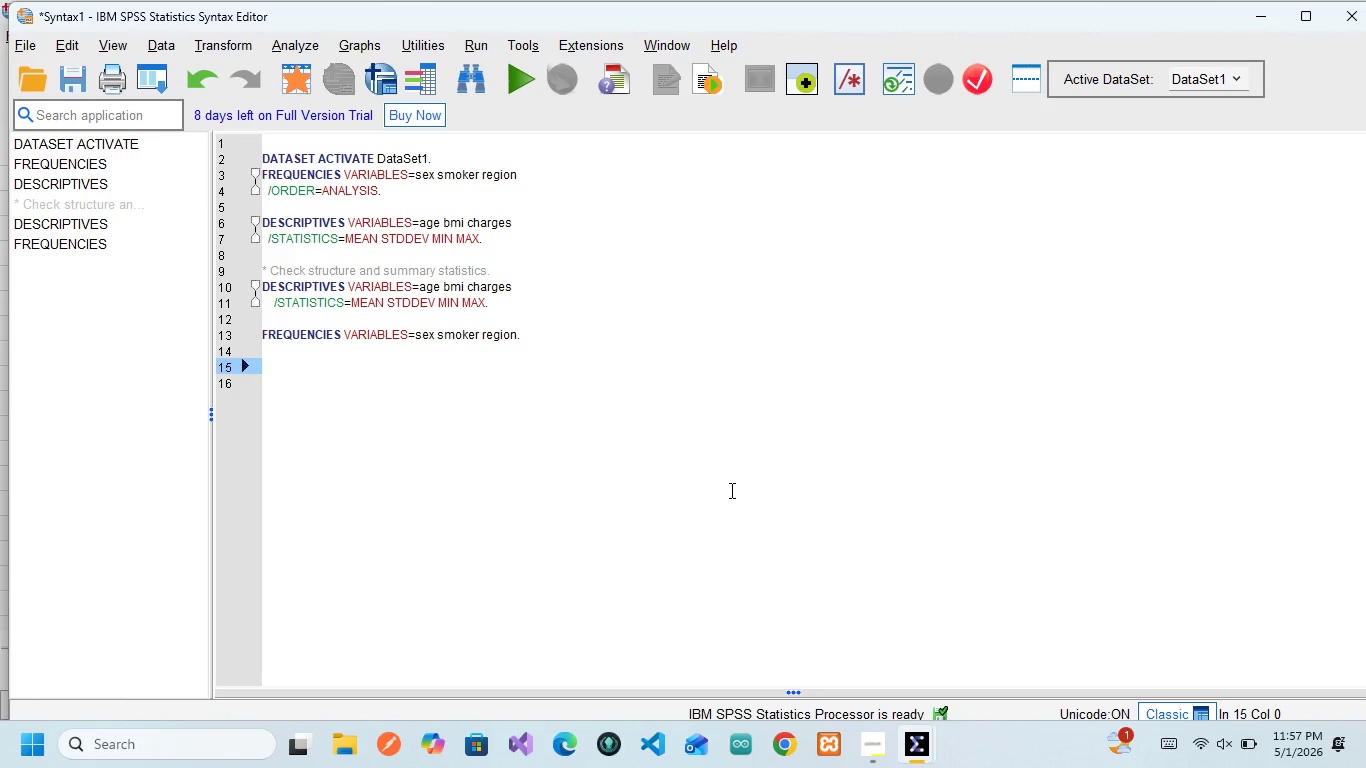 
key(Shift+8)
 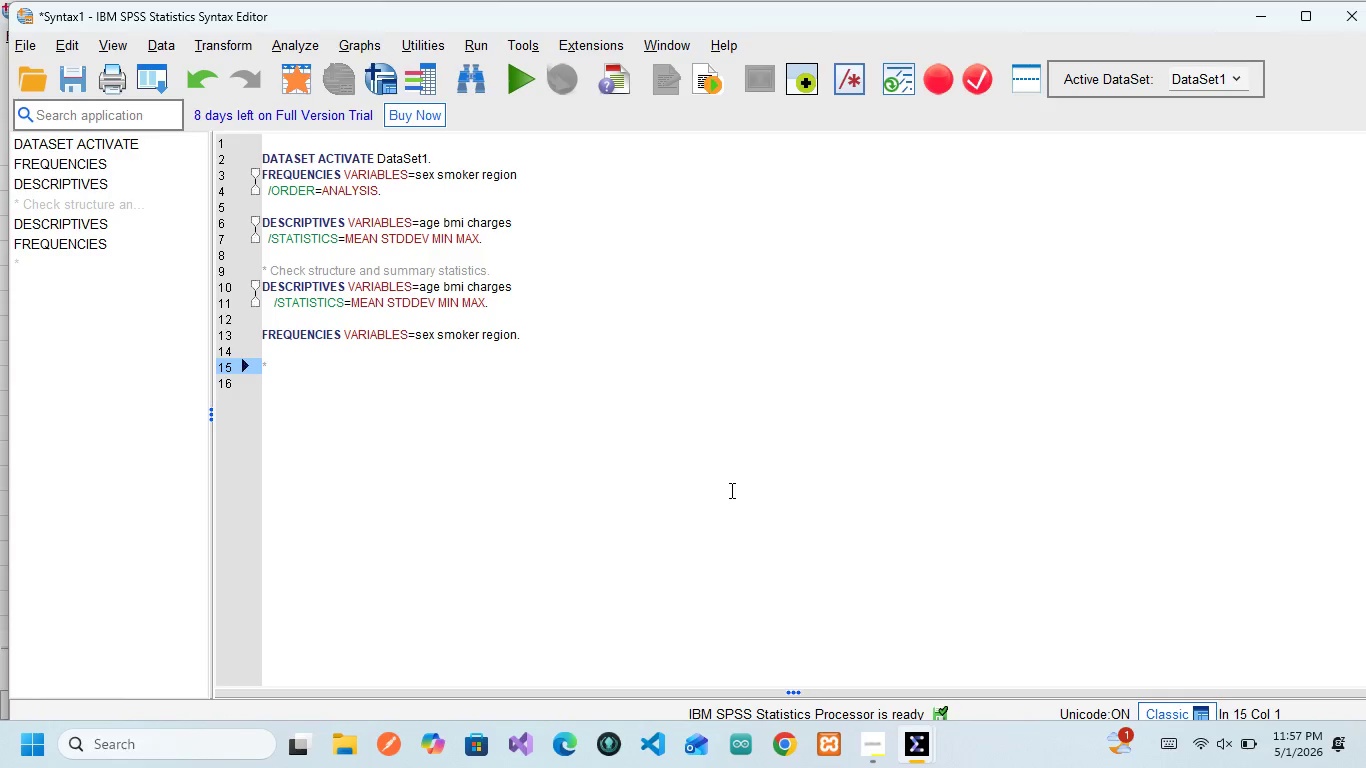 
key(CapsLock)
 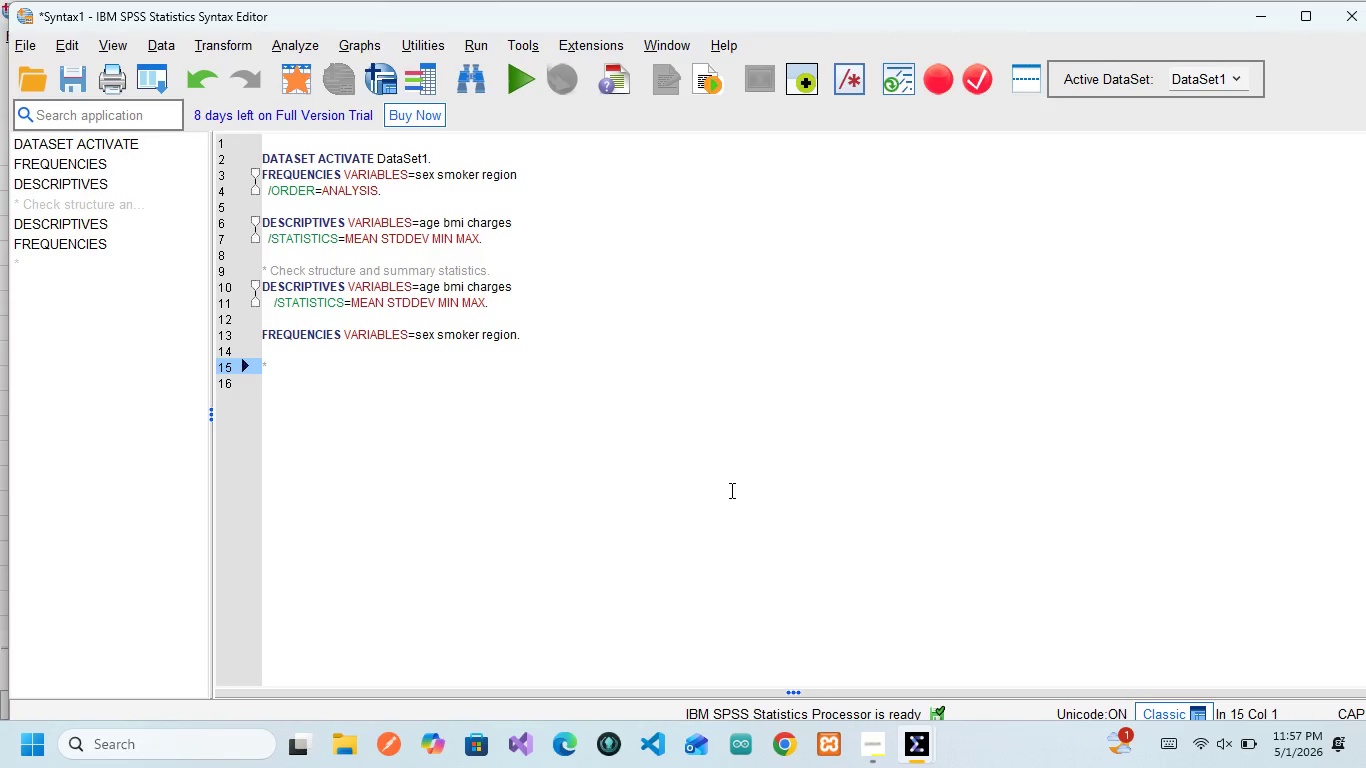 
key(C)
 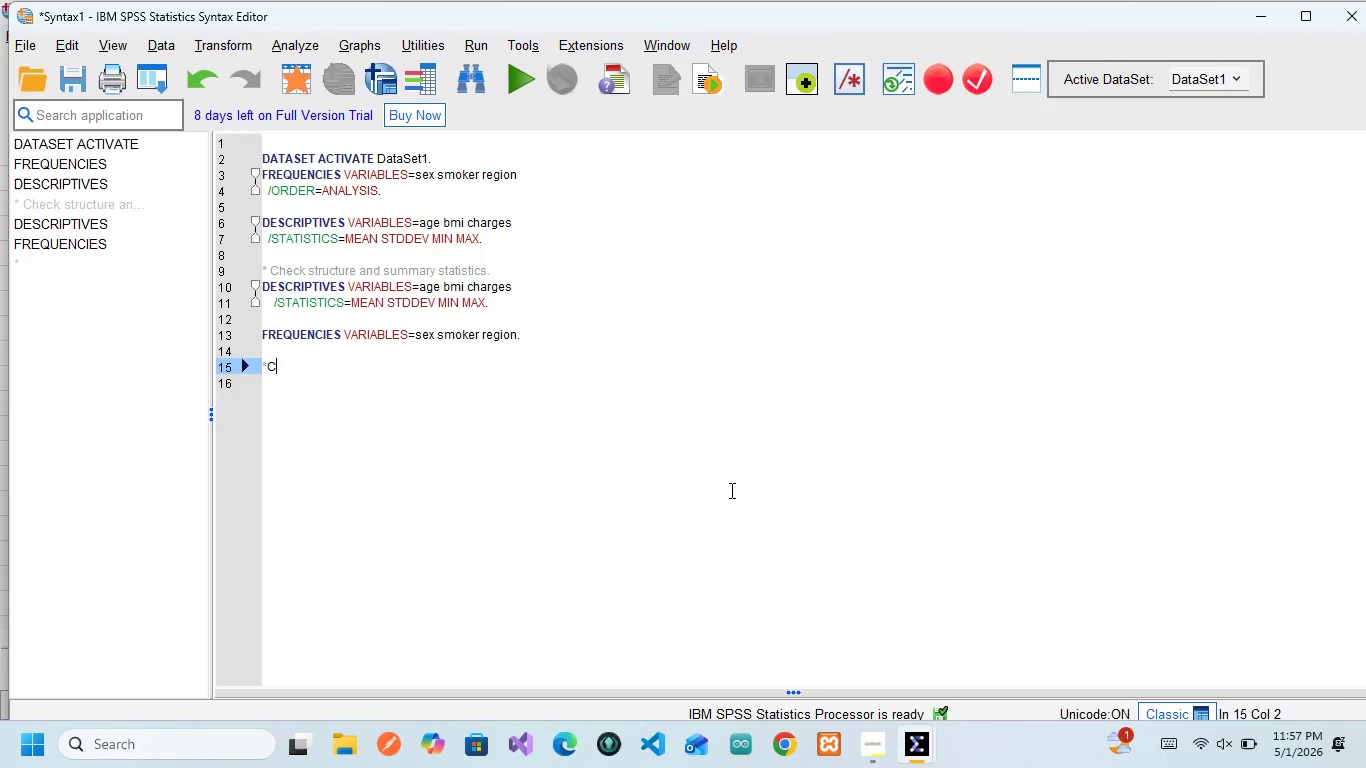 
key(CapsLock)
 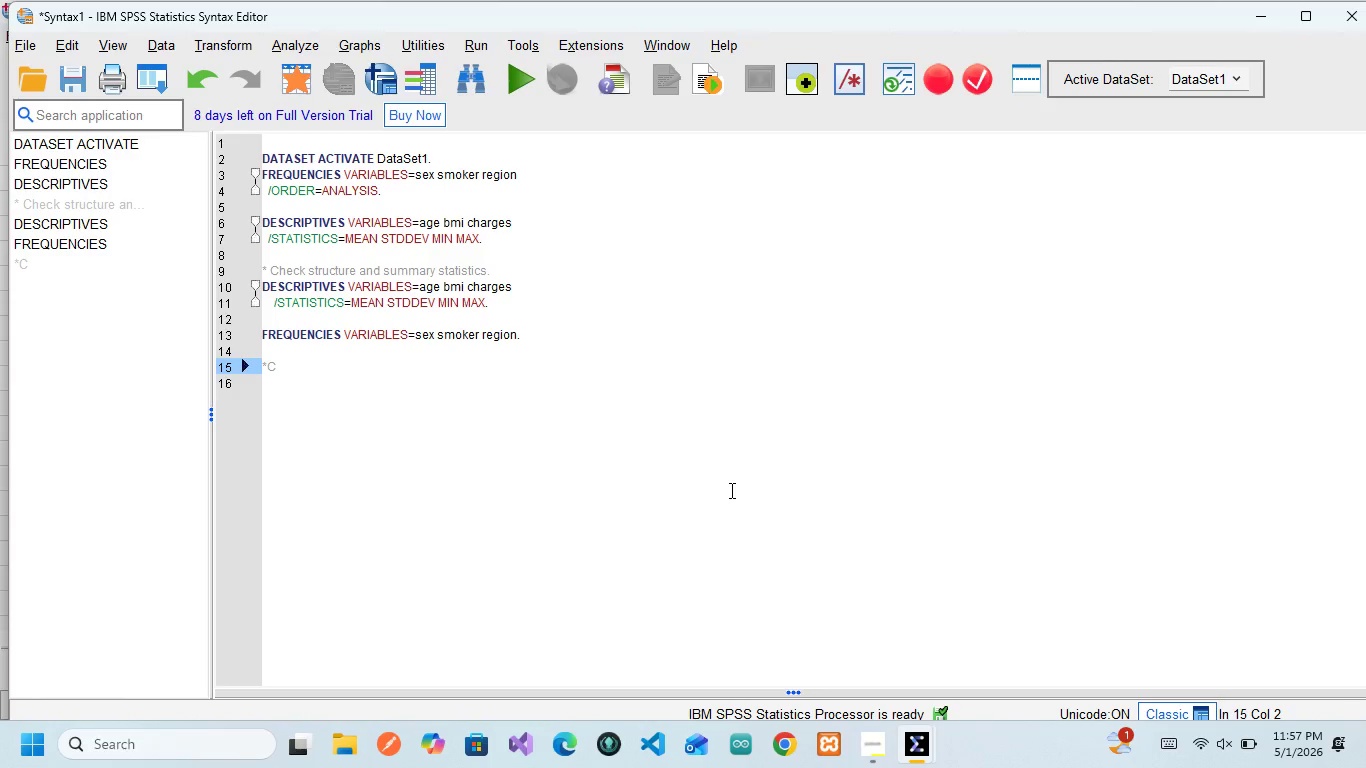 
key(H)
 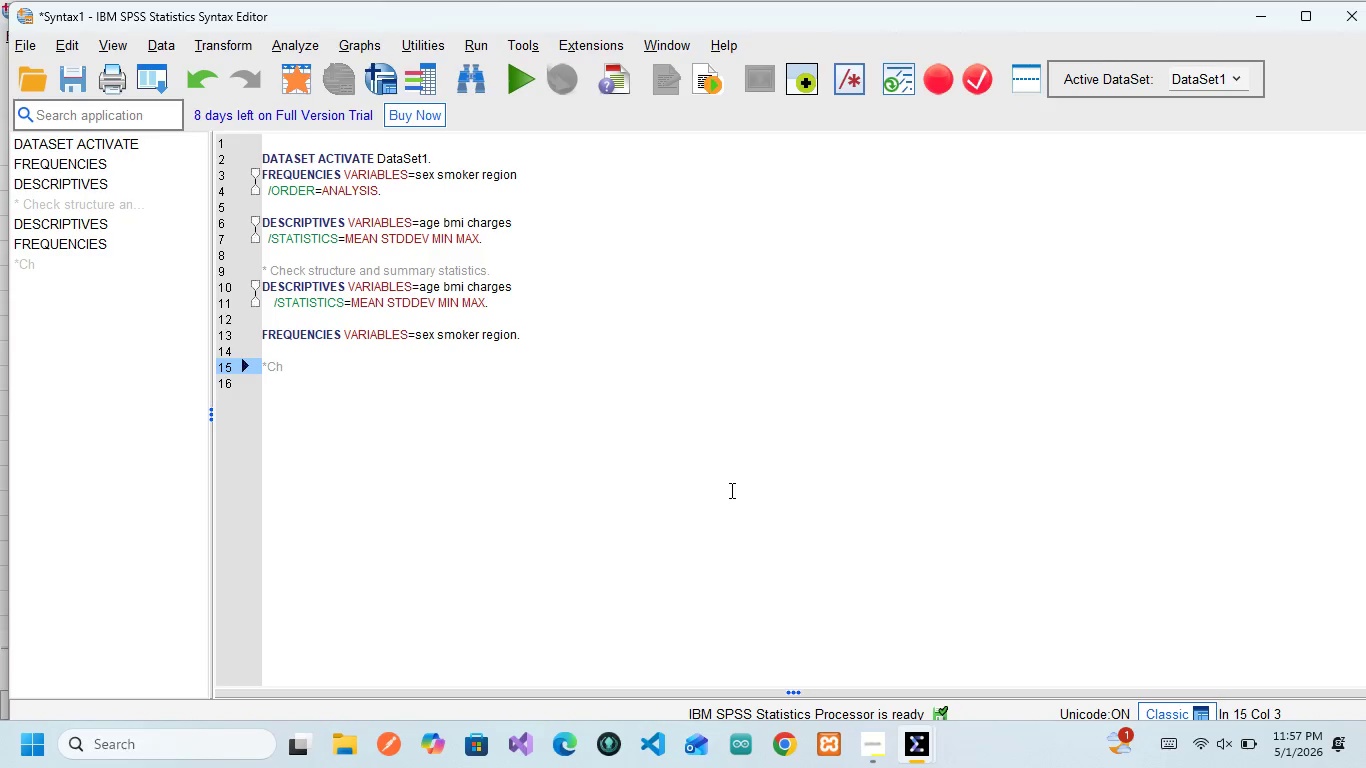 
type(eck missing )
 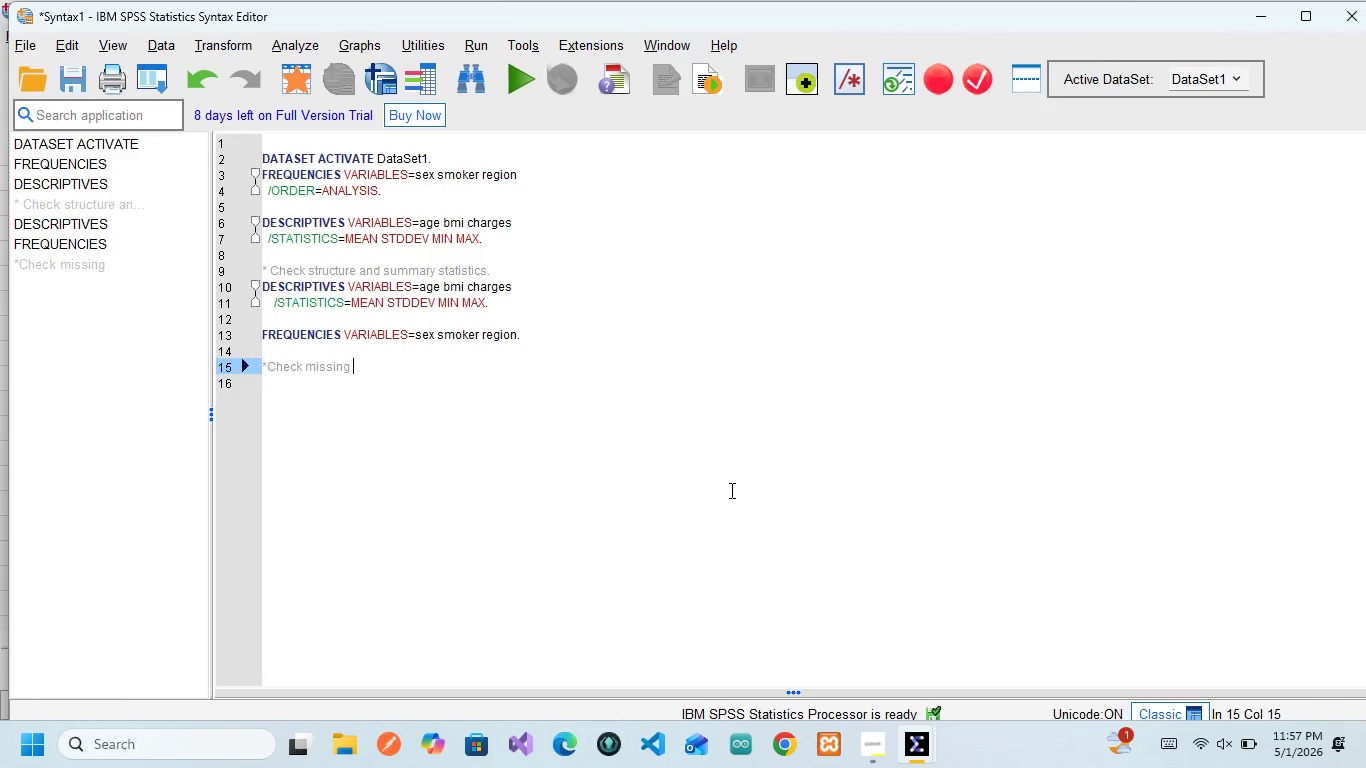 
type(values.)
 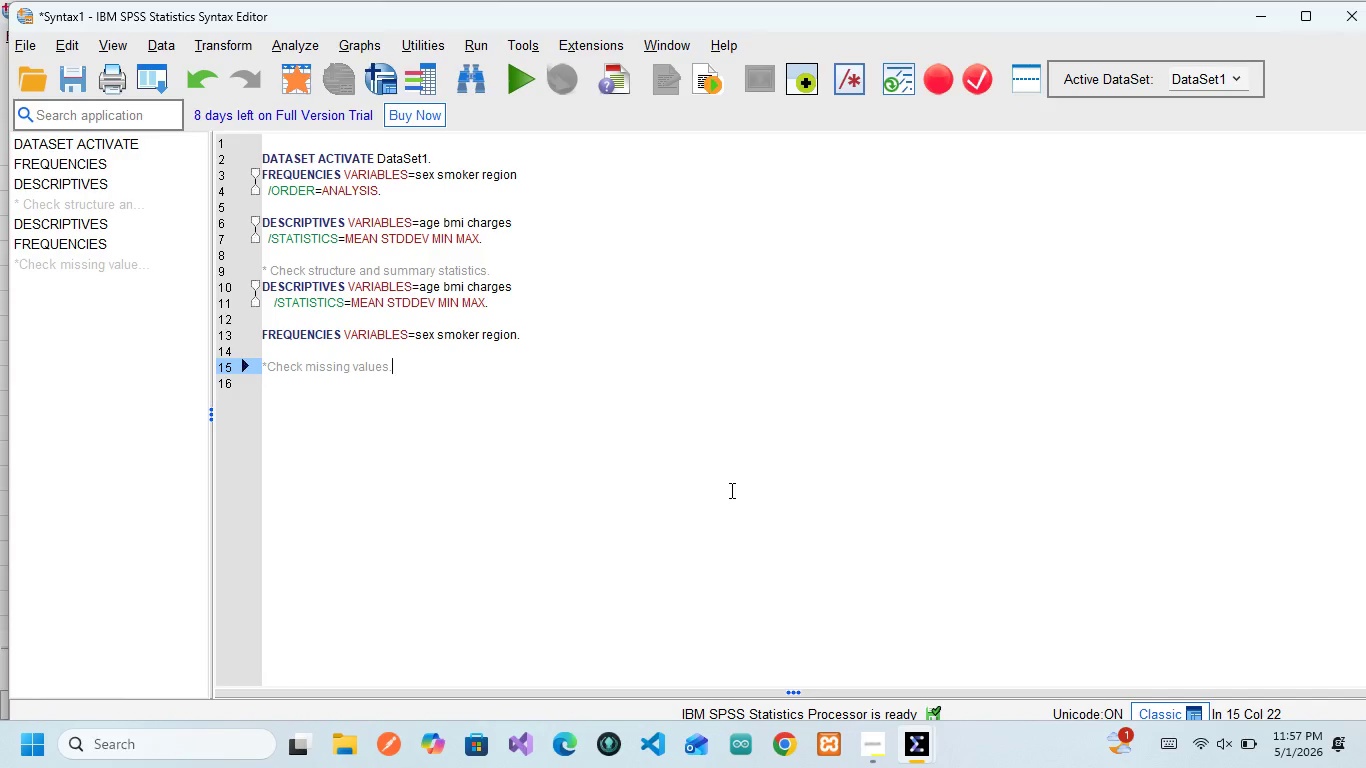 
wait(5.34)
 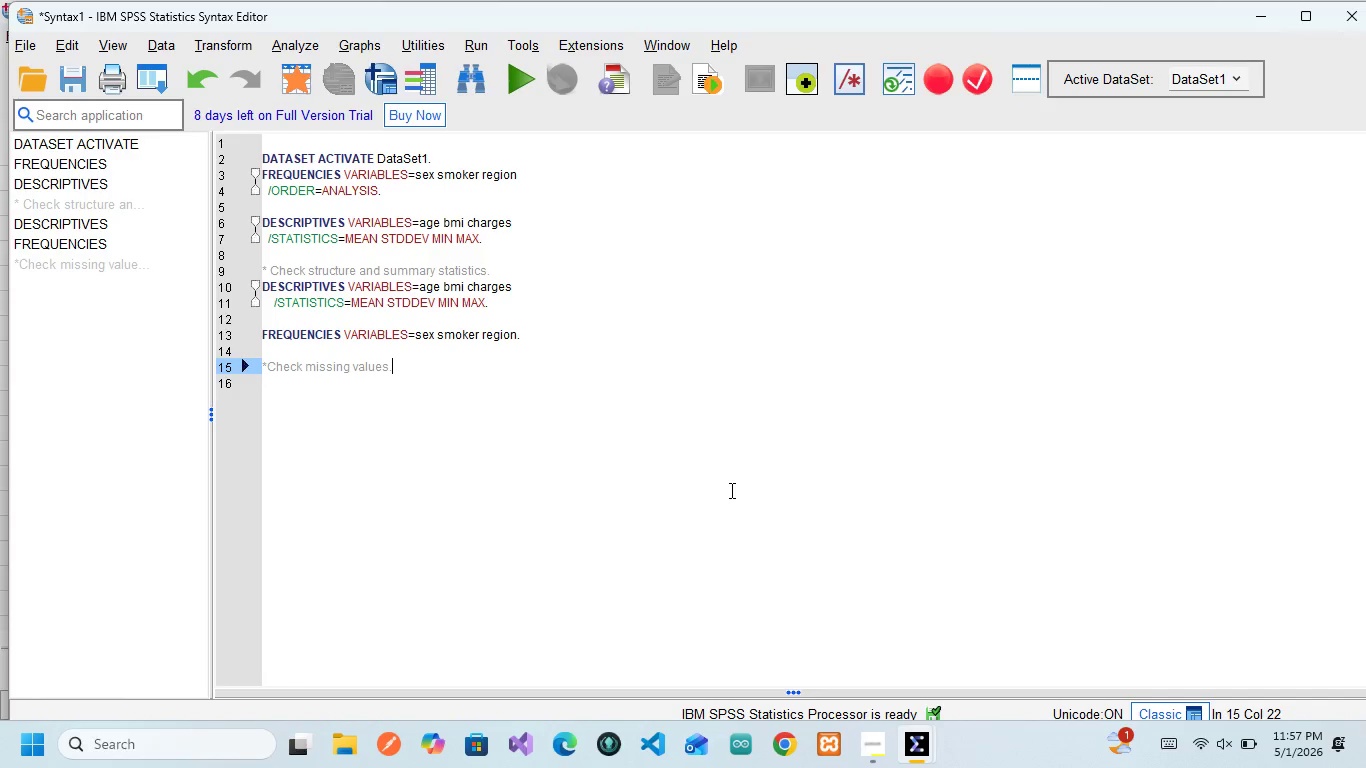 
key(Enter)
 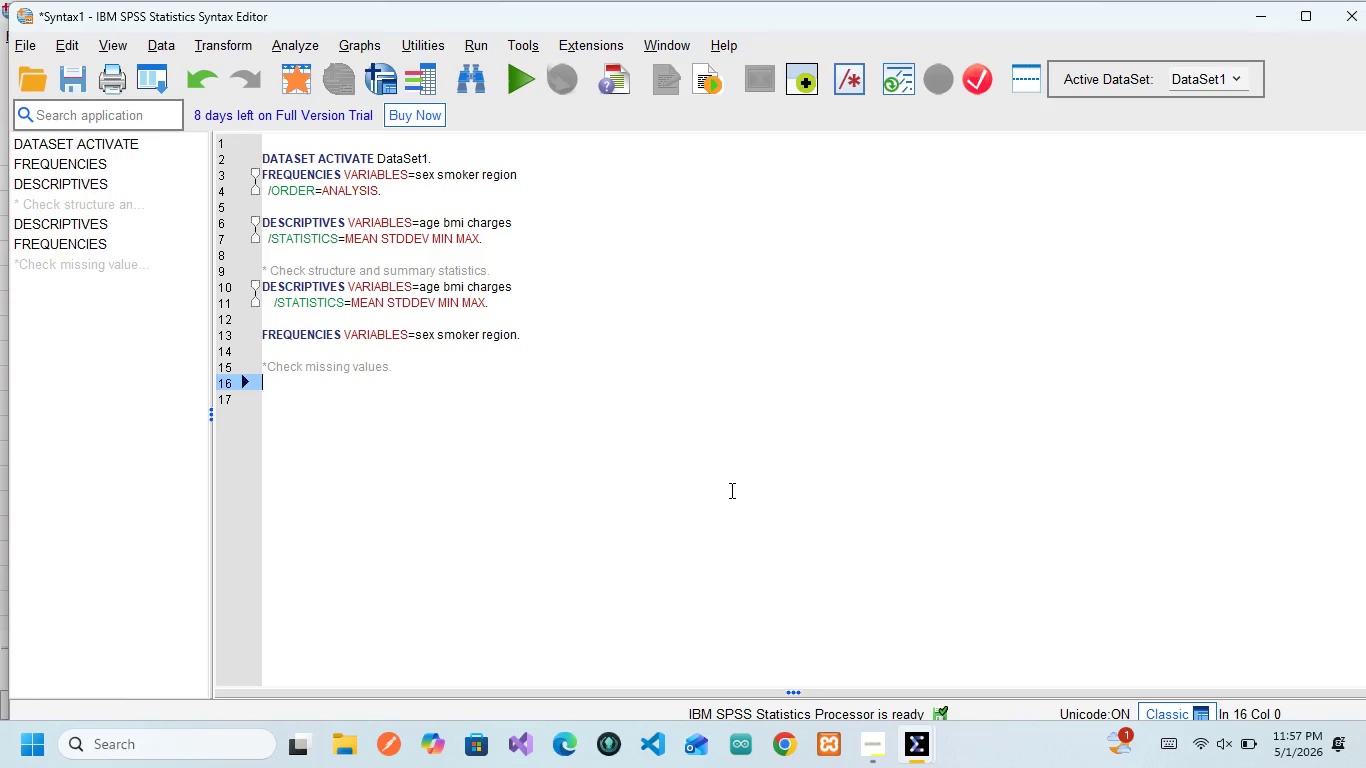 
wait(5.44)
 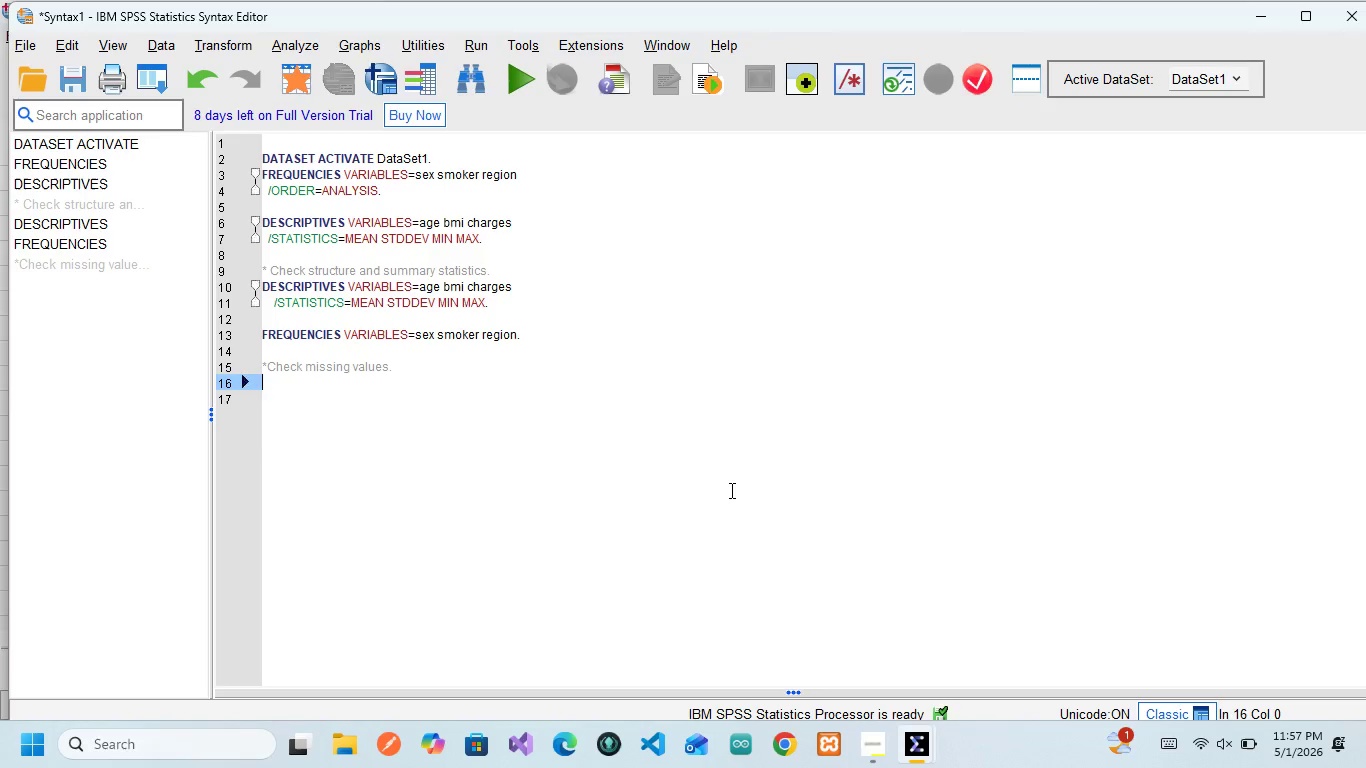 
key(CapsLock)
 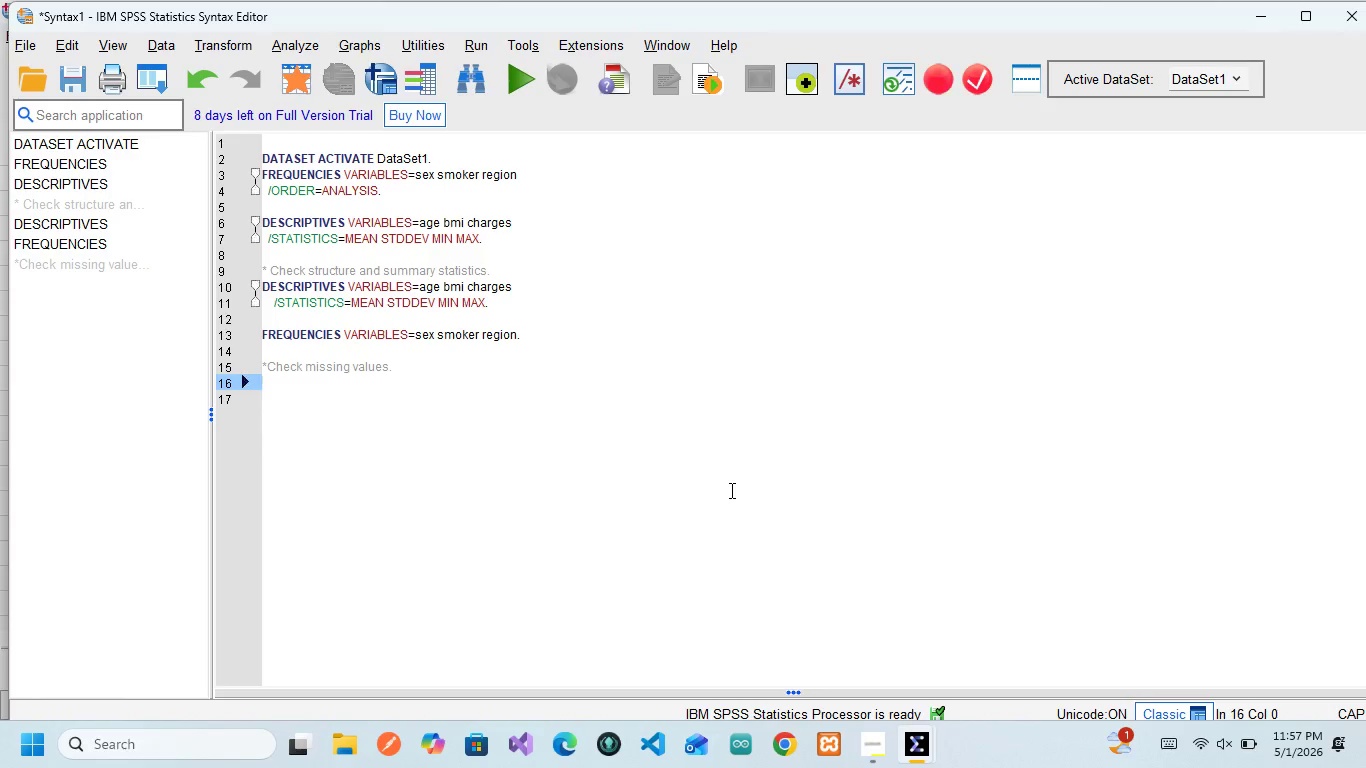 
key(M)
 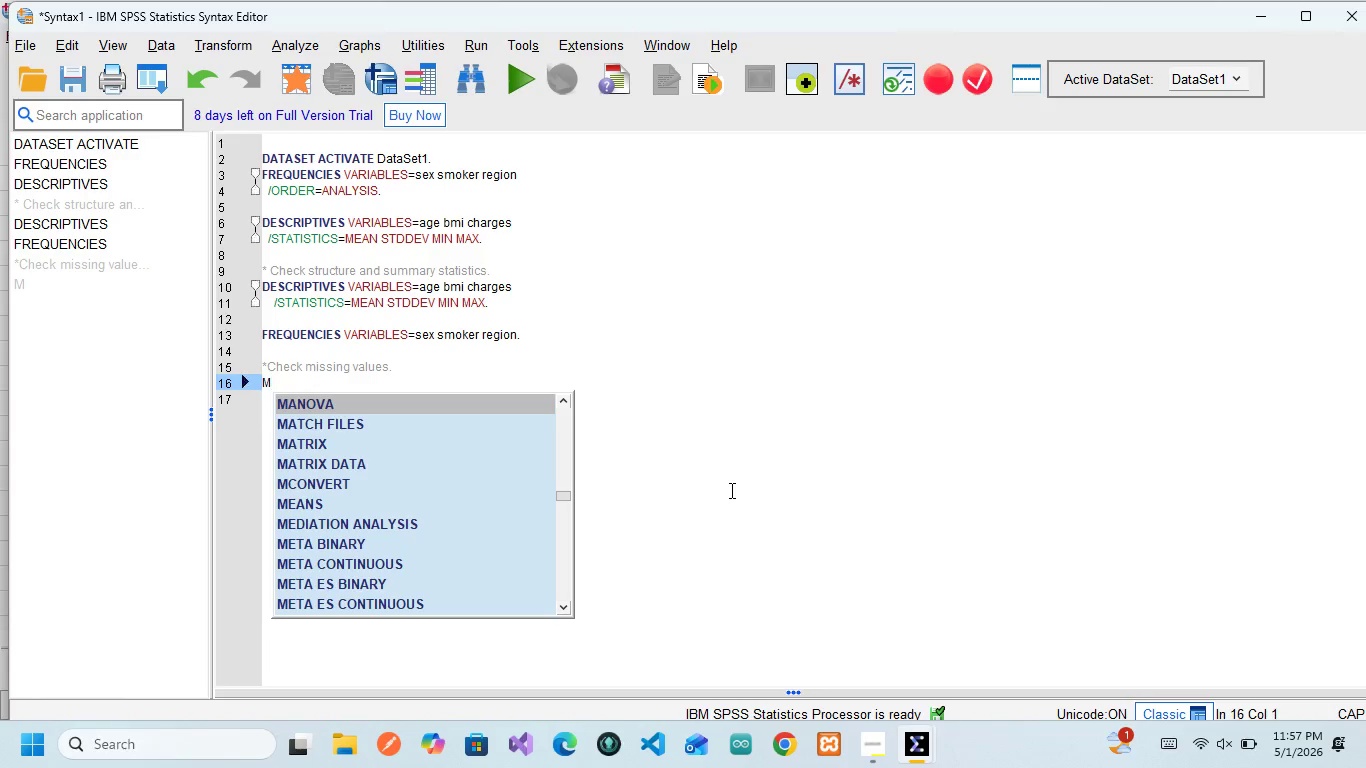 
type(ISSING v)
key(Backspace)
type(V)
key(Backspace)
key(Backspace)
key(Backspace)
 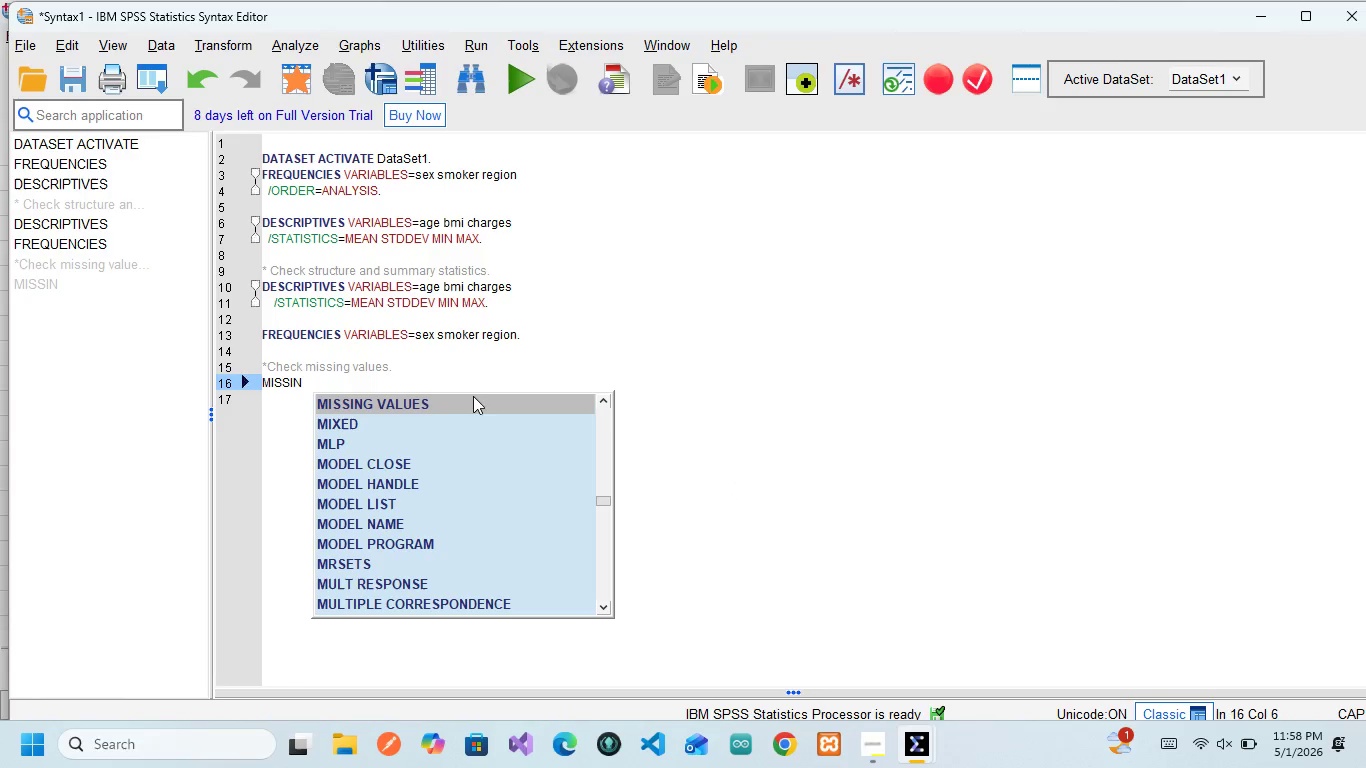 
left_click([455, 395])
 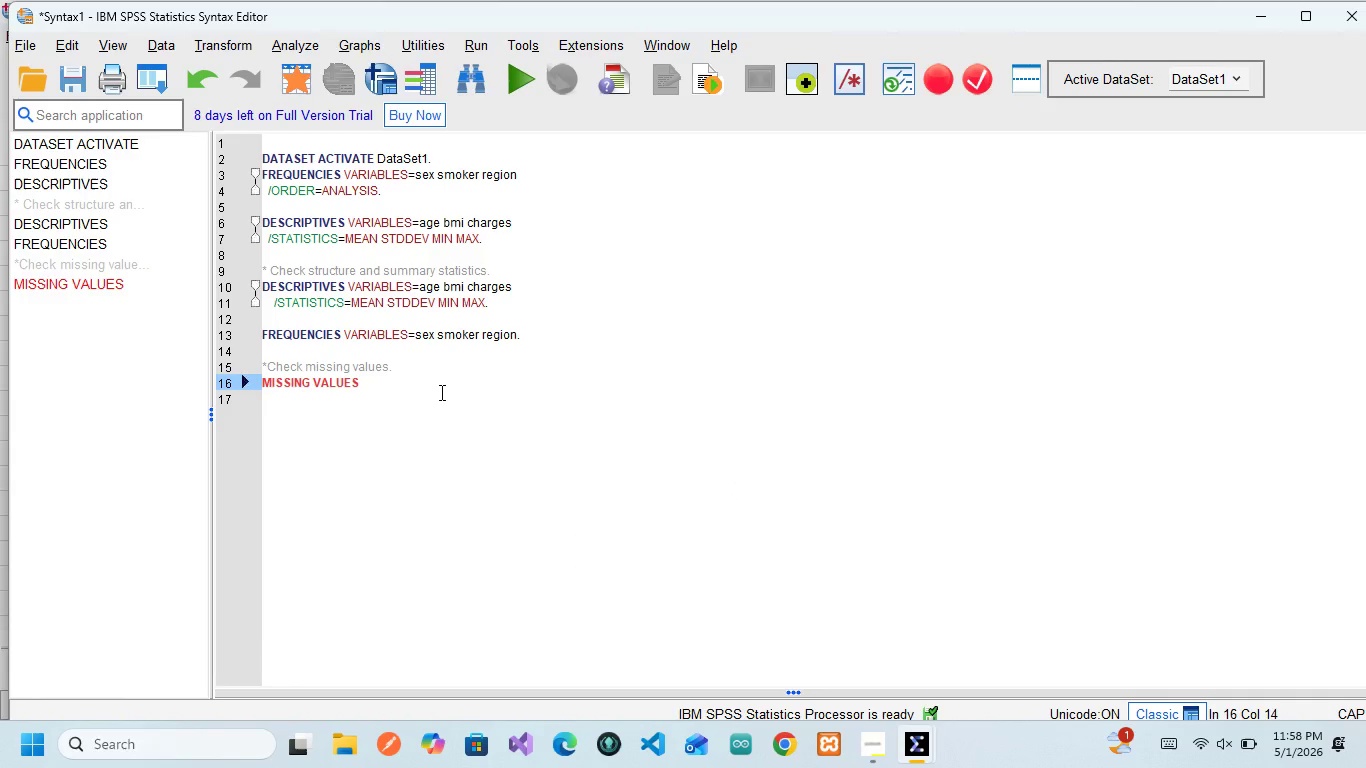 
type(A)
key(Backspace)
type( age)
 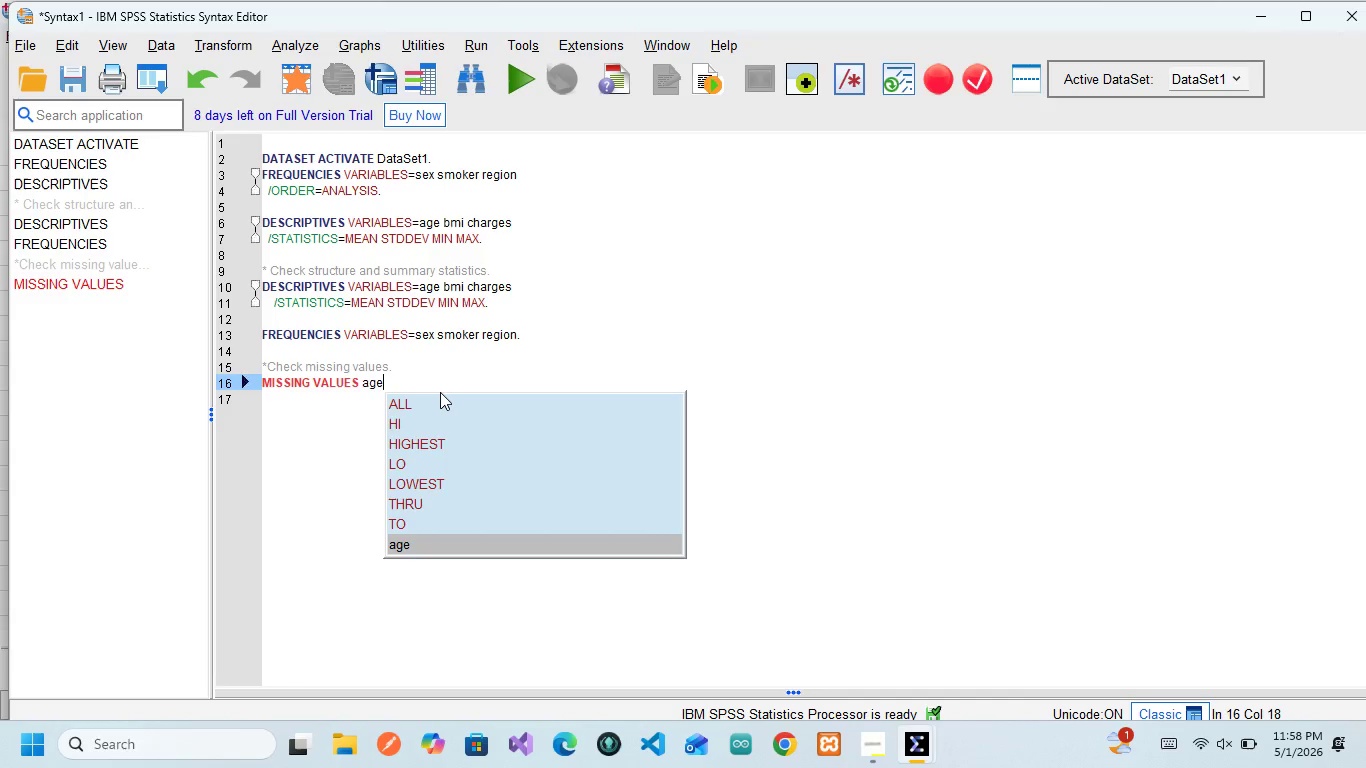 
wait(8.31)
 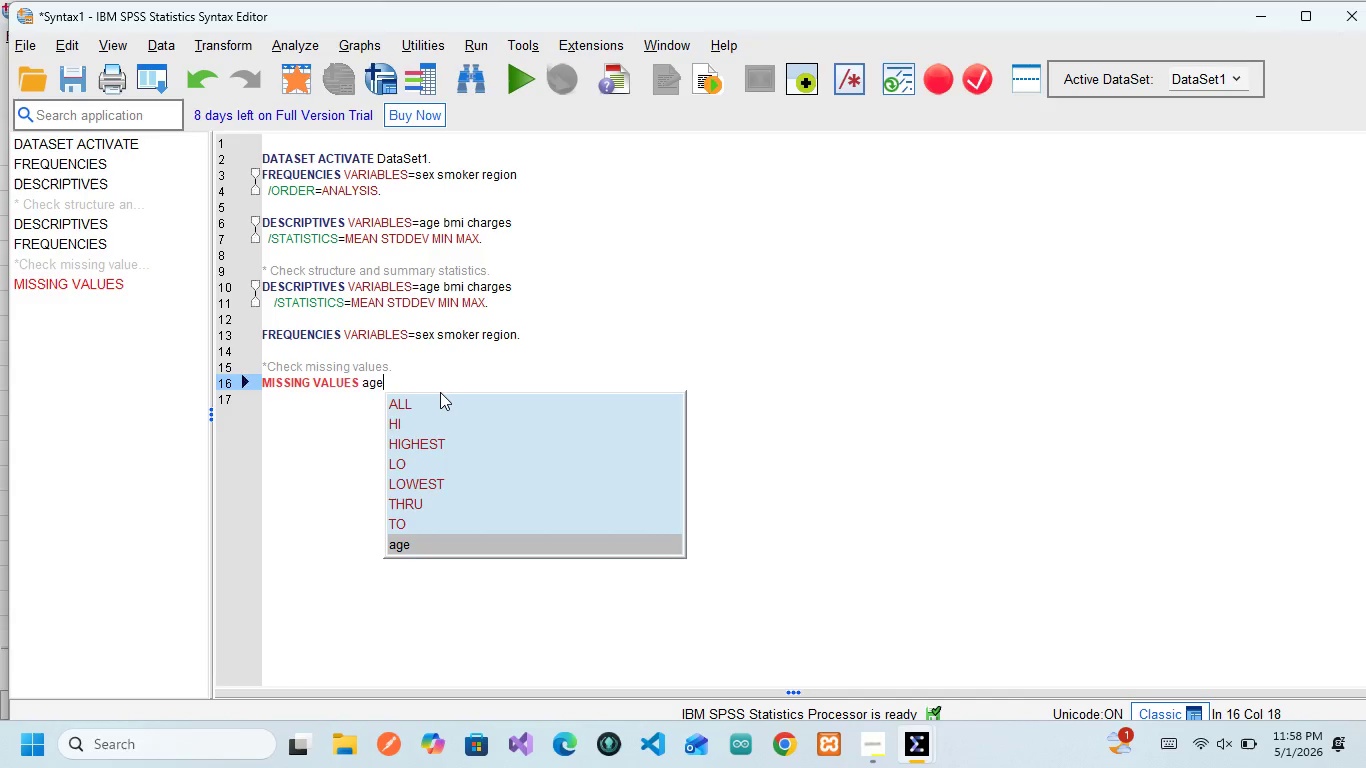 
type( bmi )
 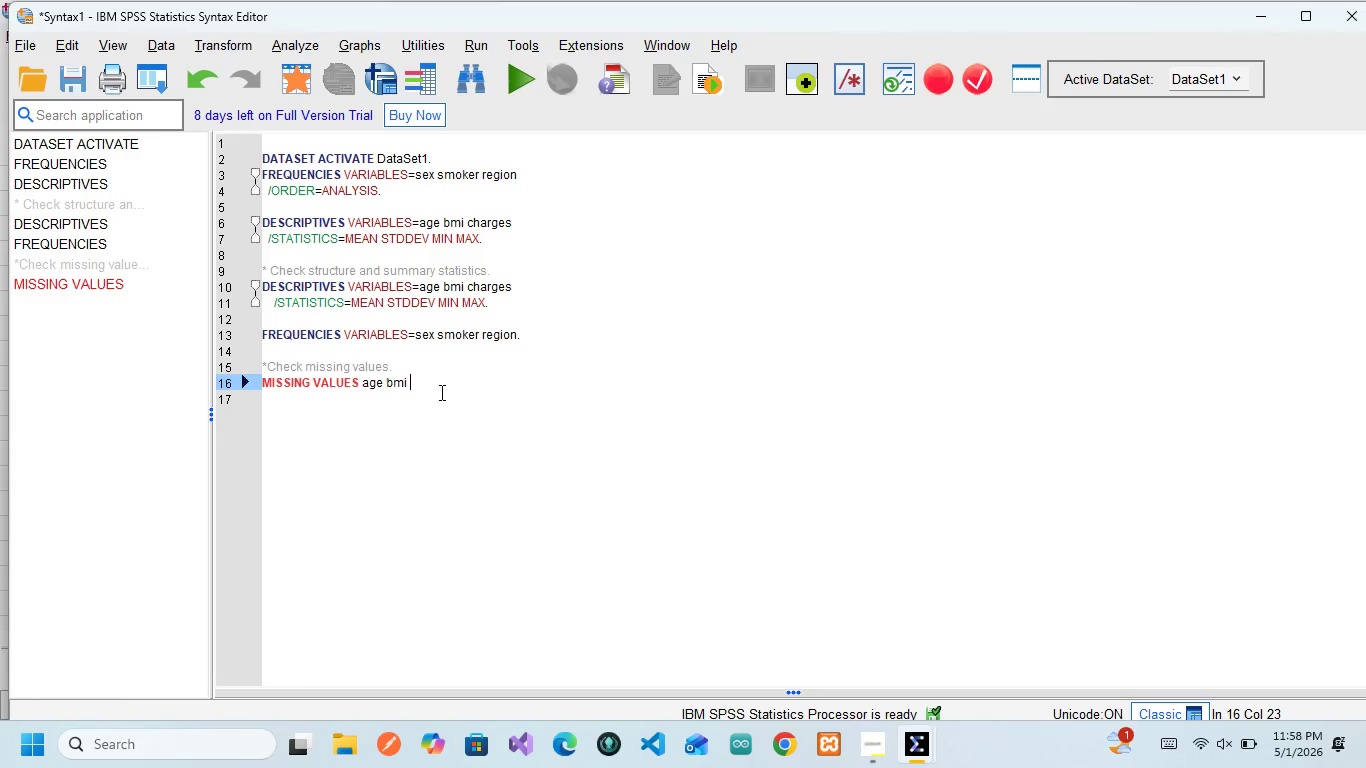 
wait(11.31)
 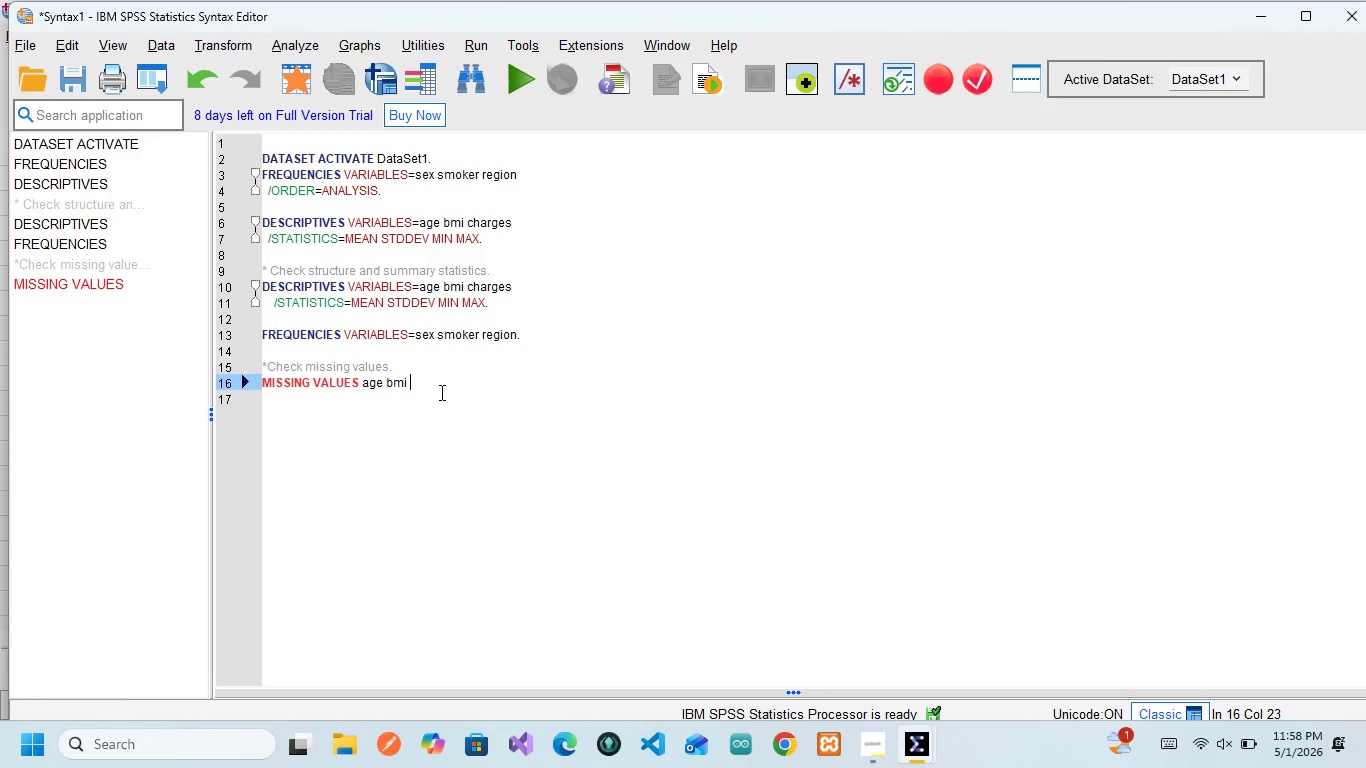 
type(charges)
 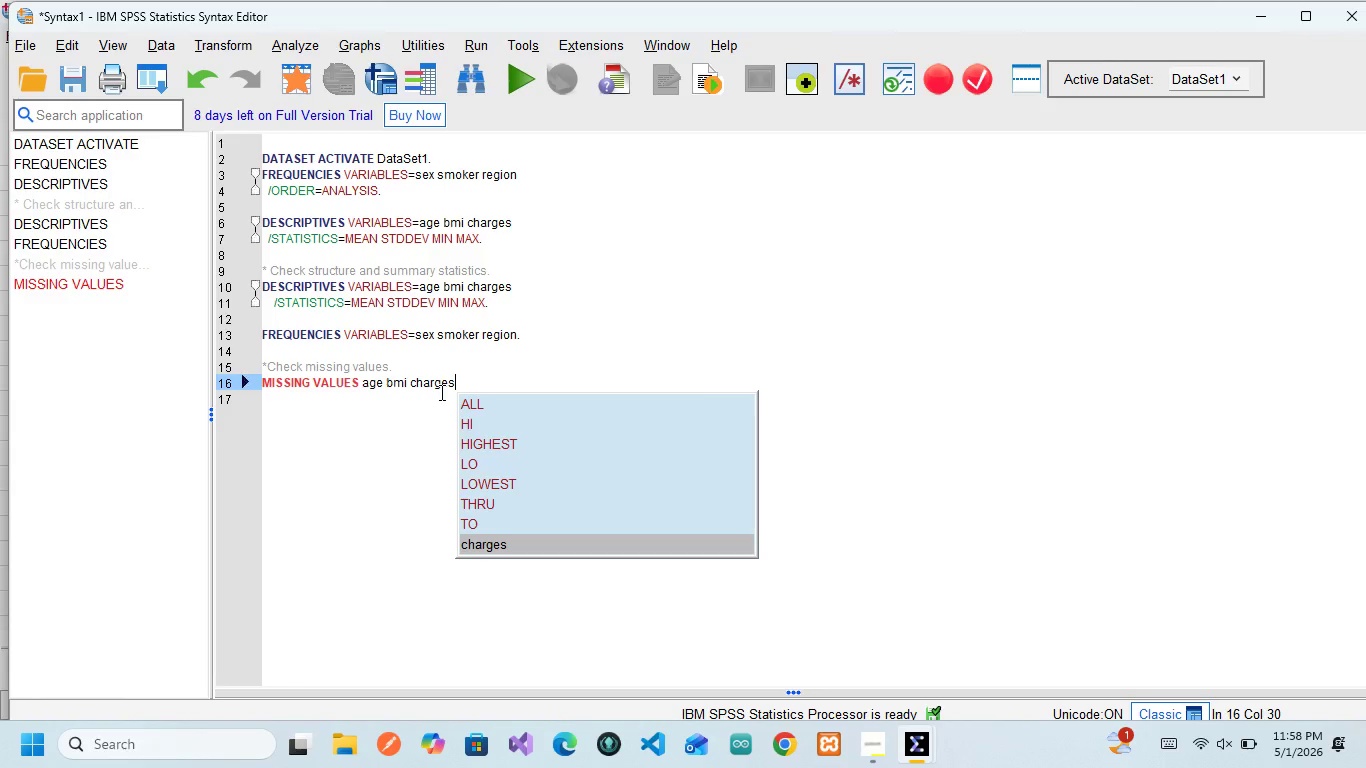 
wait(5.67)
 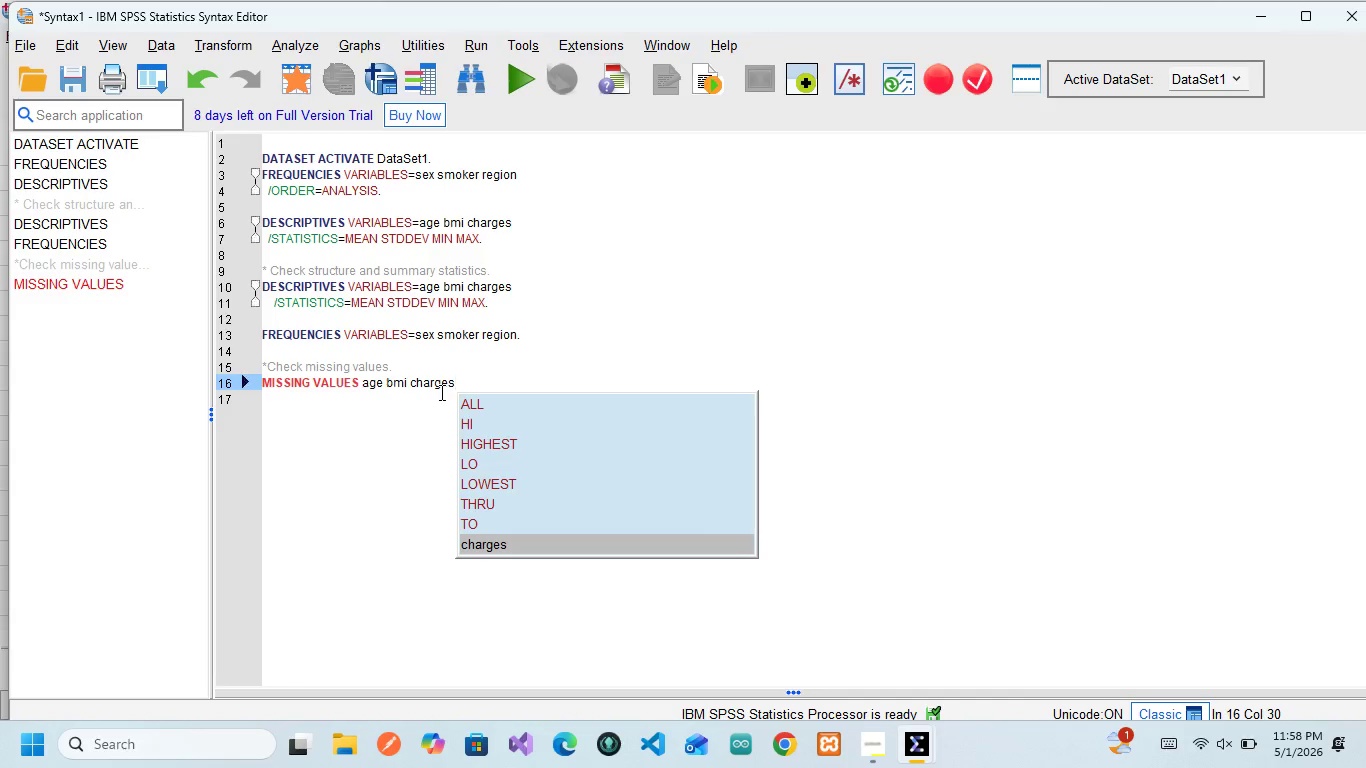 
type( ().)
 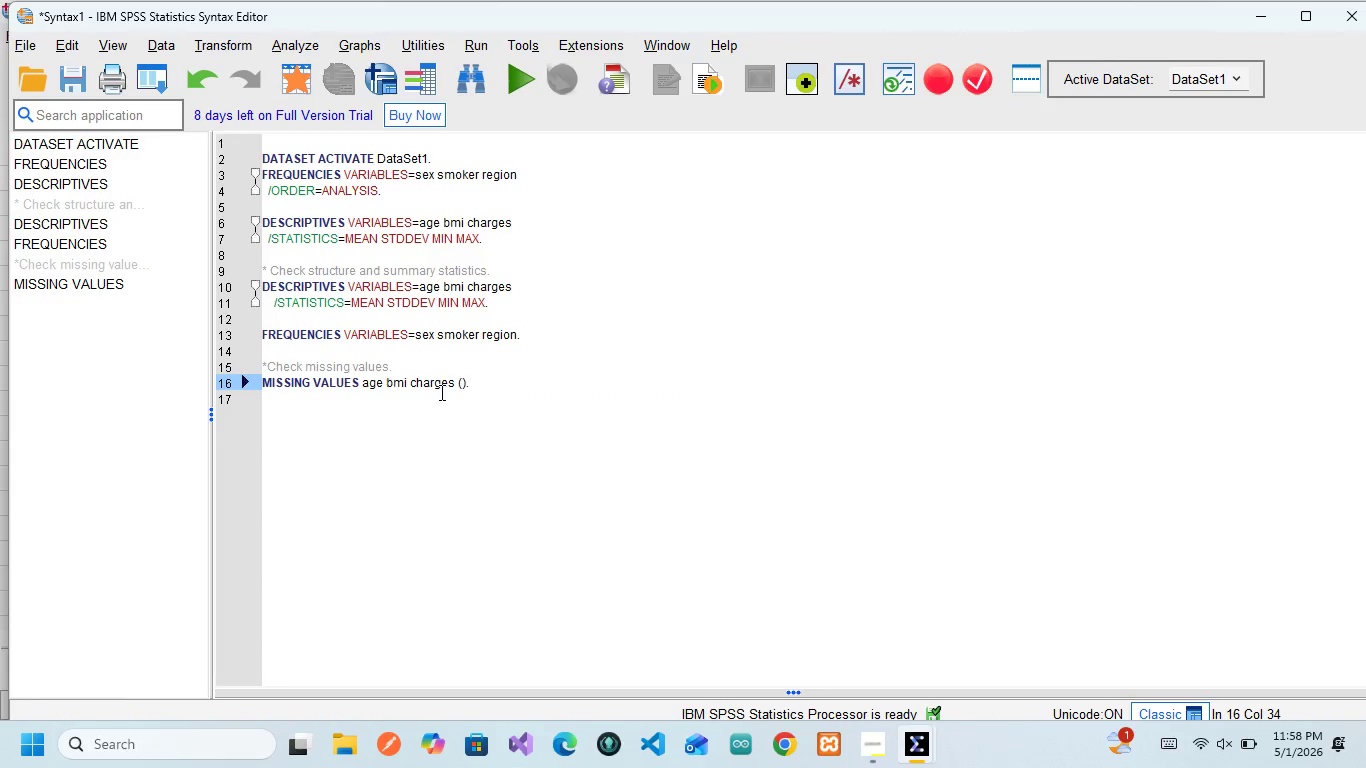 
wait(84.28)
 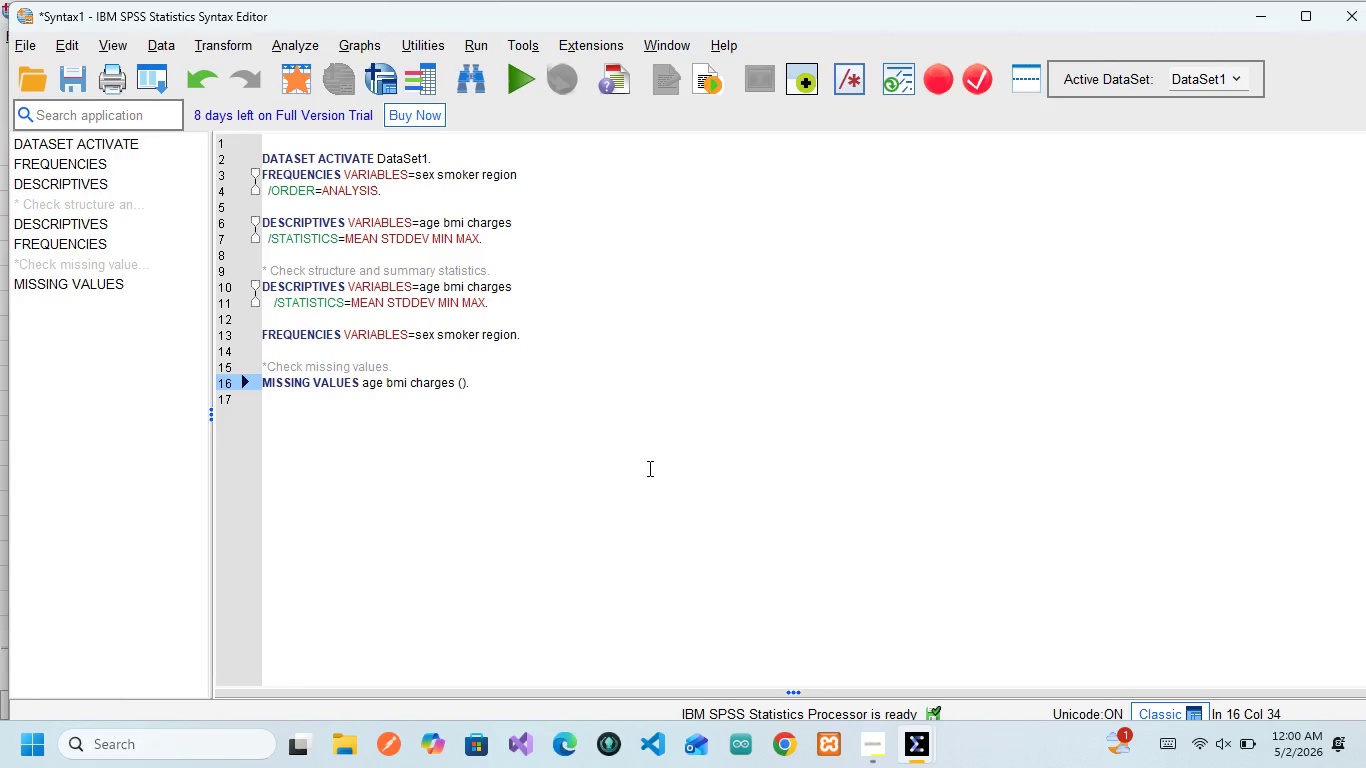 
left_click([648, 468])
 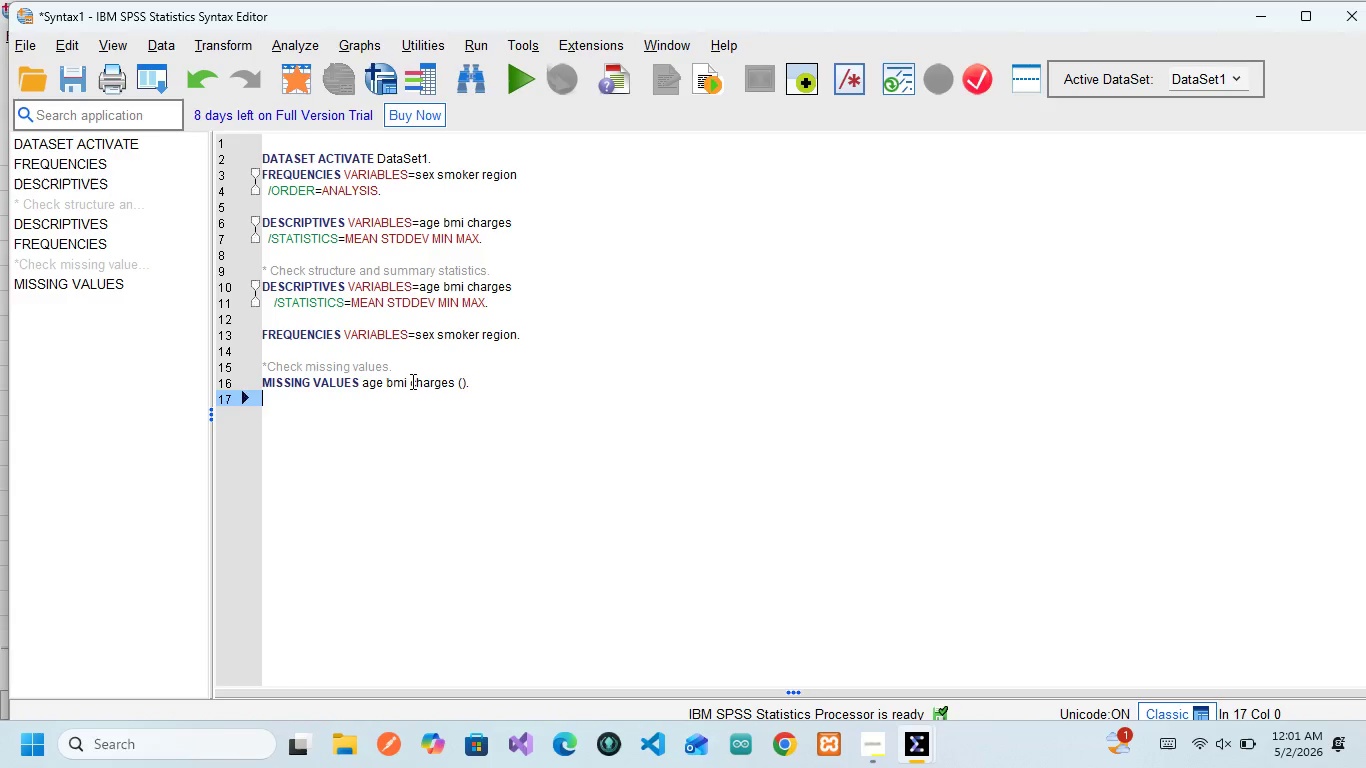 
wait(72.89)
 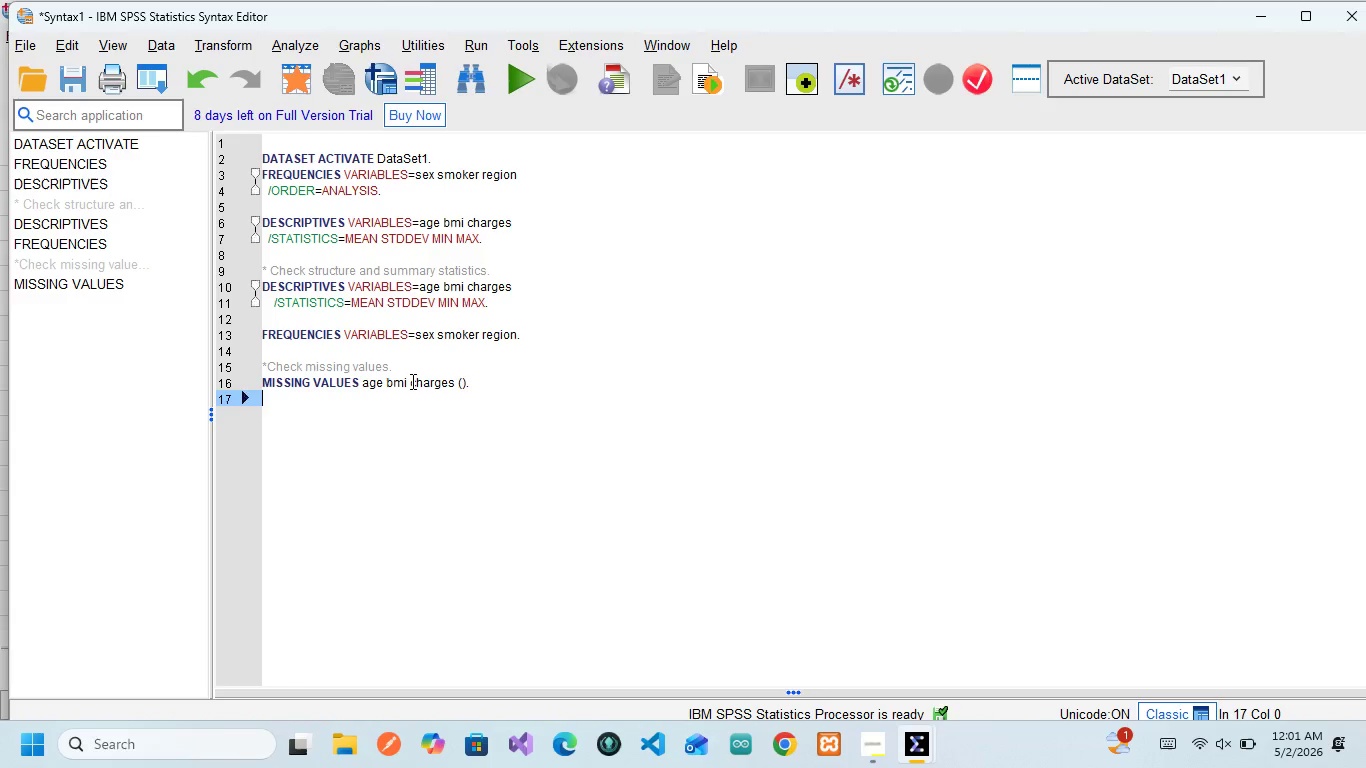 
left_click([482, 396])
 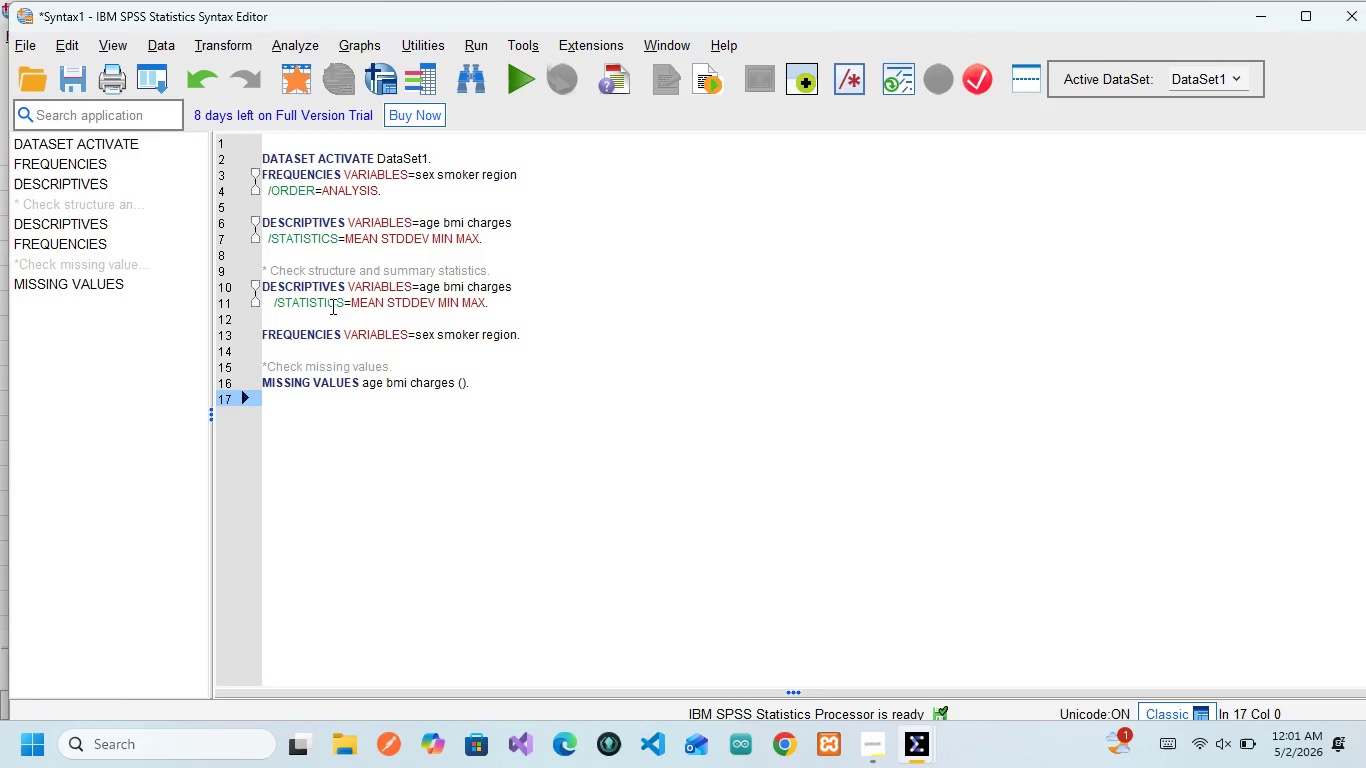 
left_click([479, 360])
 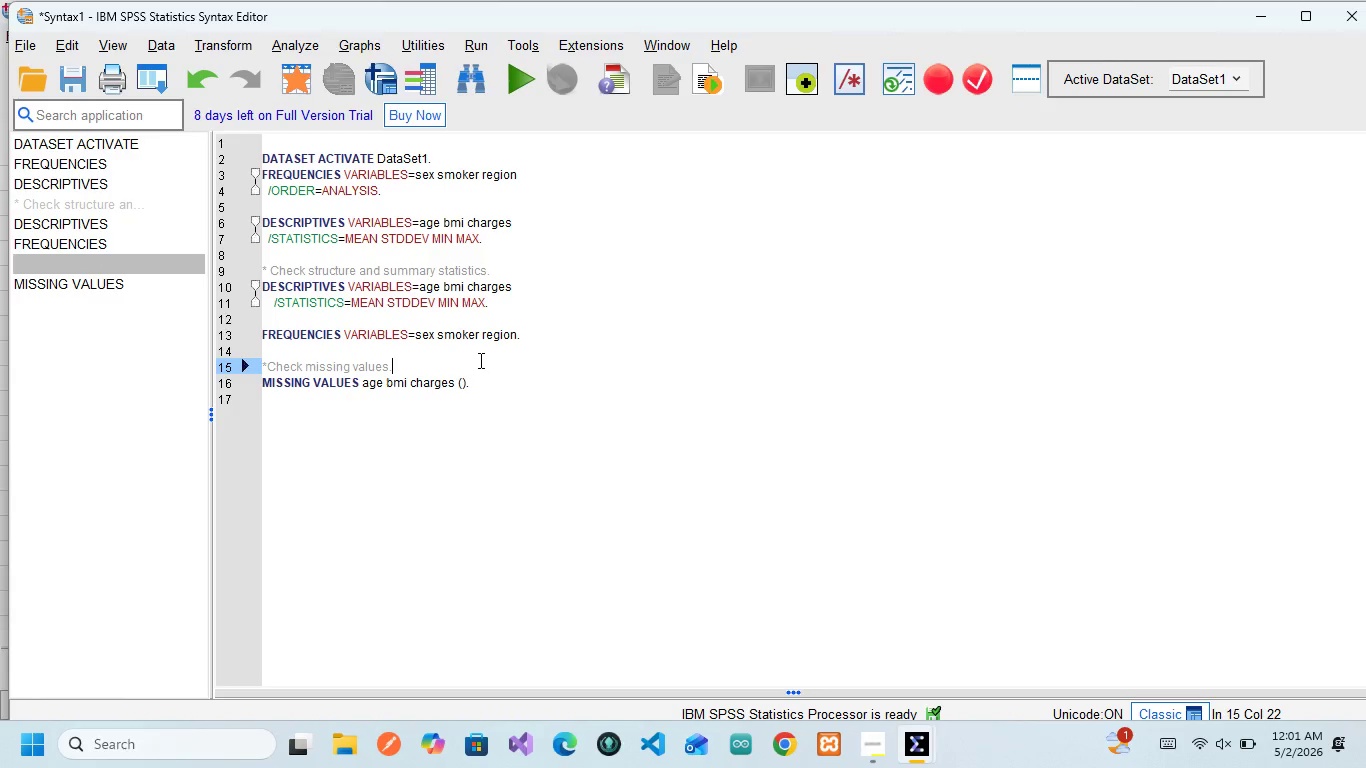 
key(Backspace)
type( using frequencies.)
 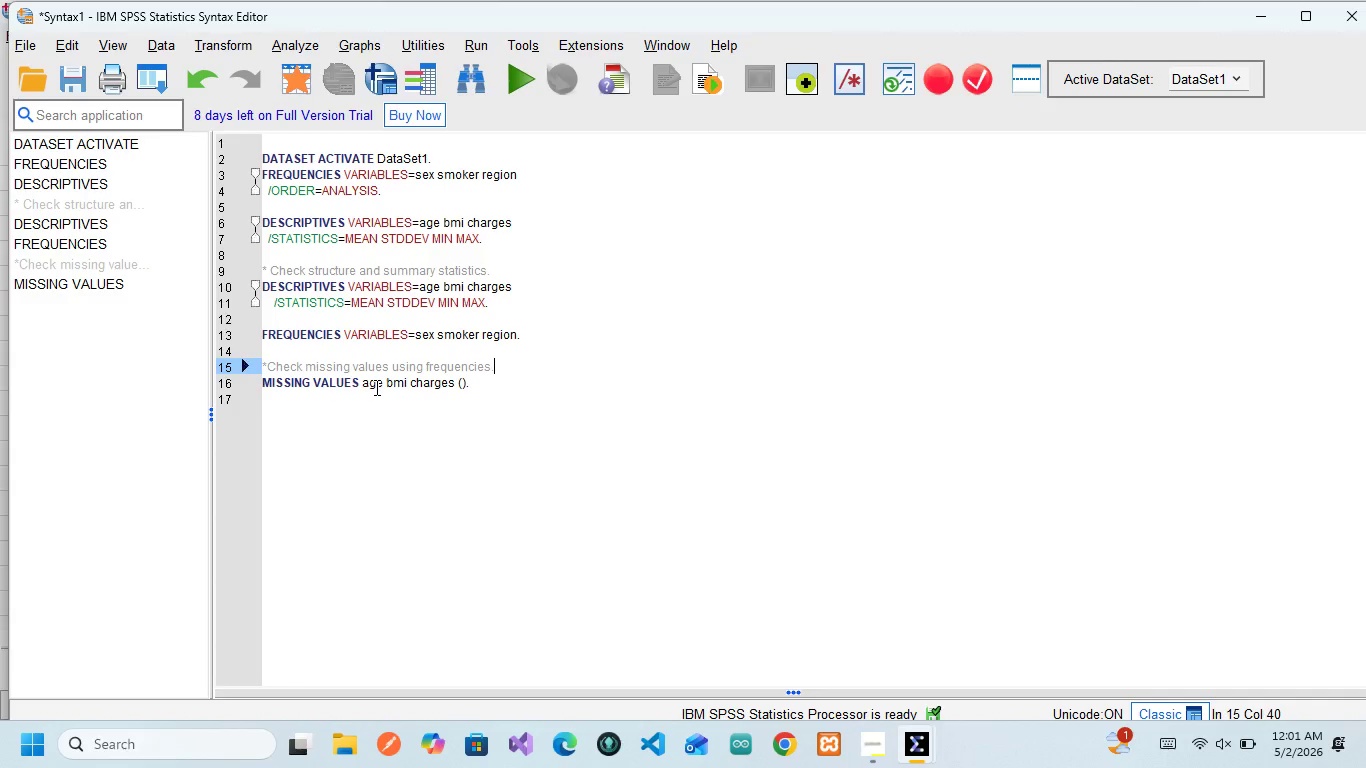 
wait(6.84)
 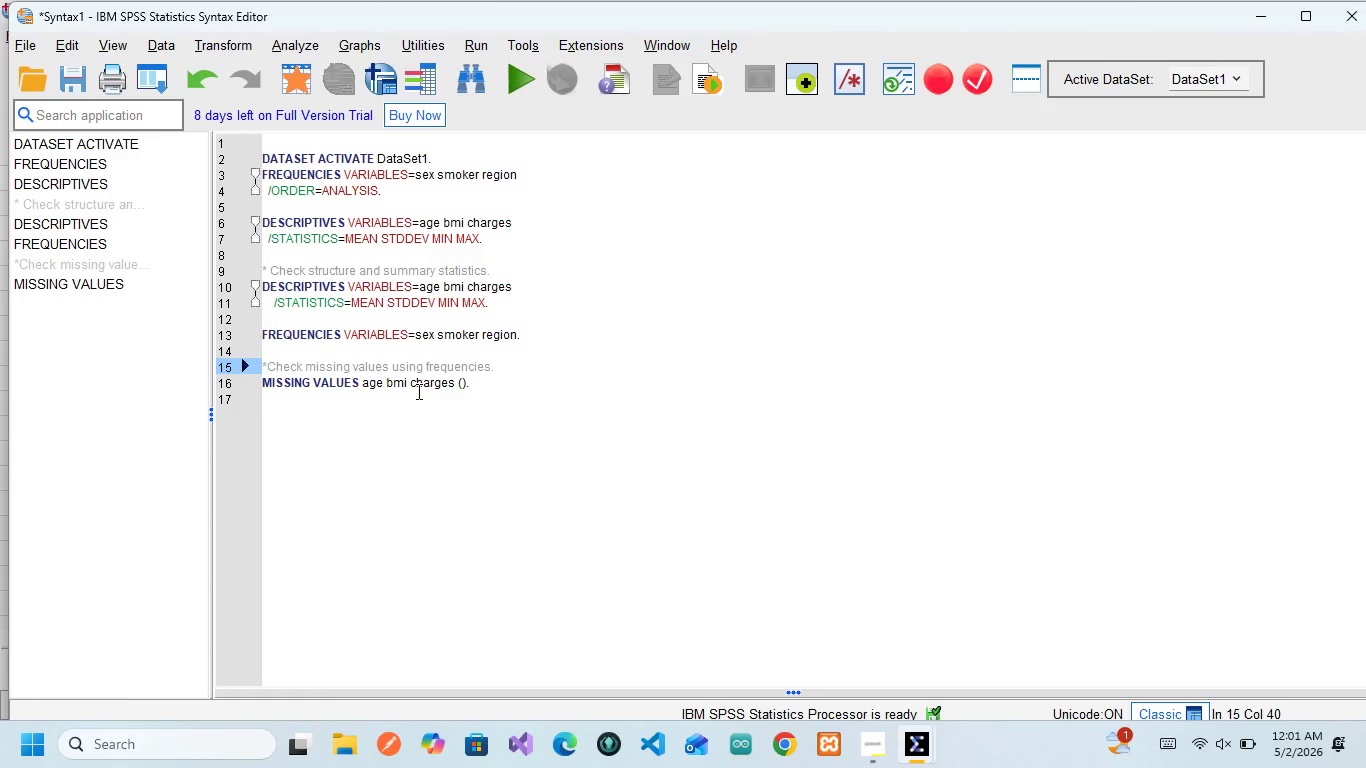 
left_click_drag(start_coordinate=[498, 386], to_coordinate=[256, 380])
 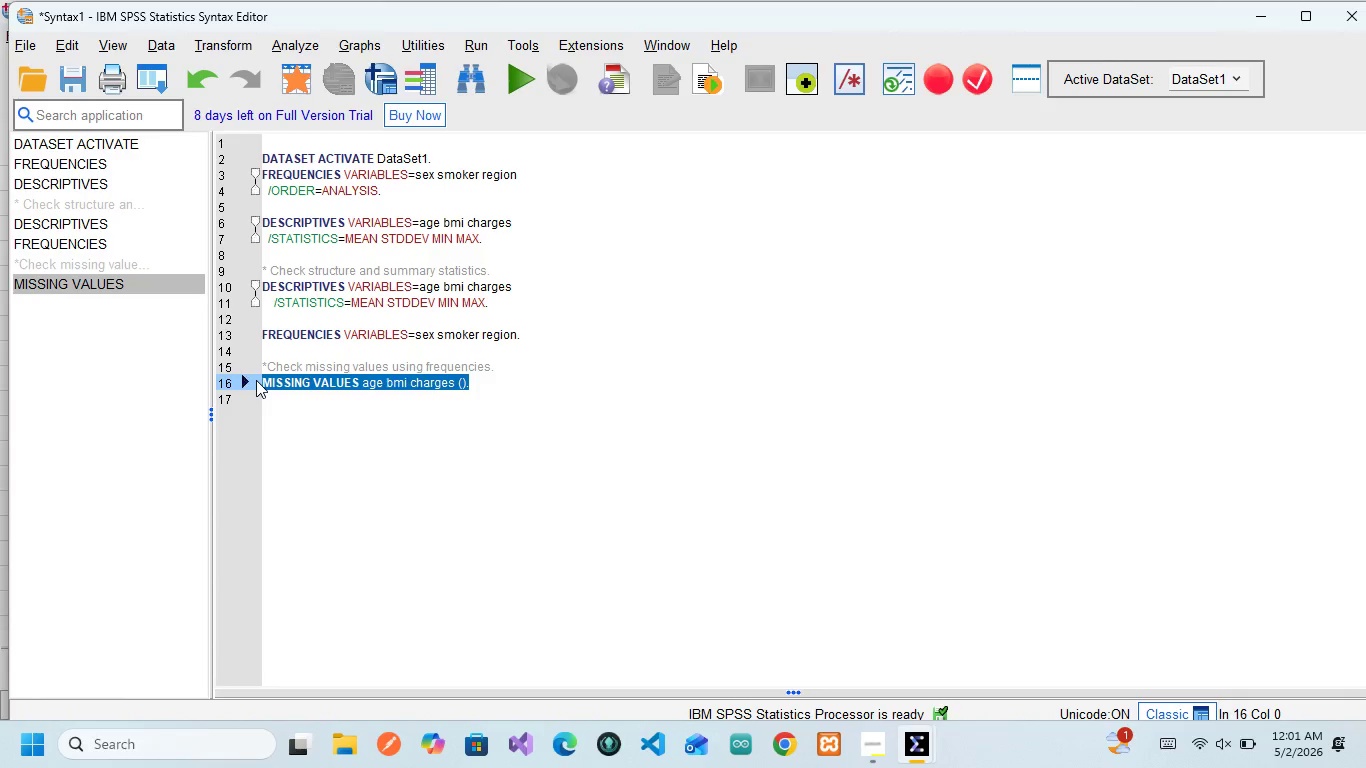 
key(Backspace)
type(FREQ)
key(Tab)
 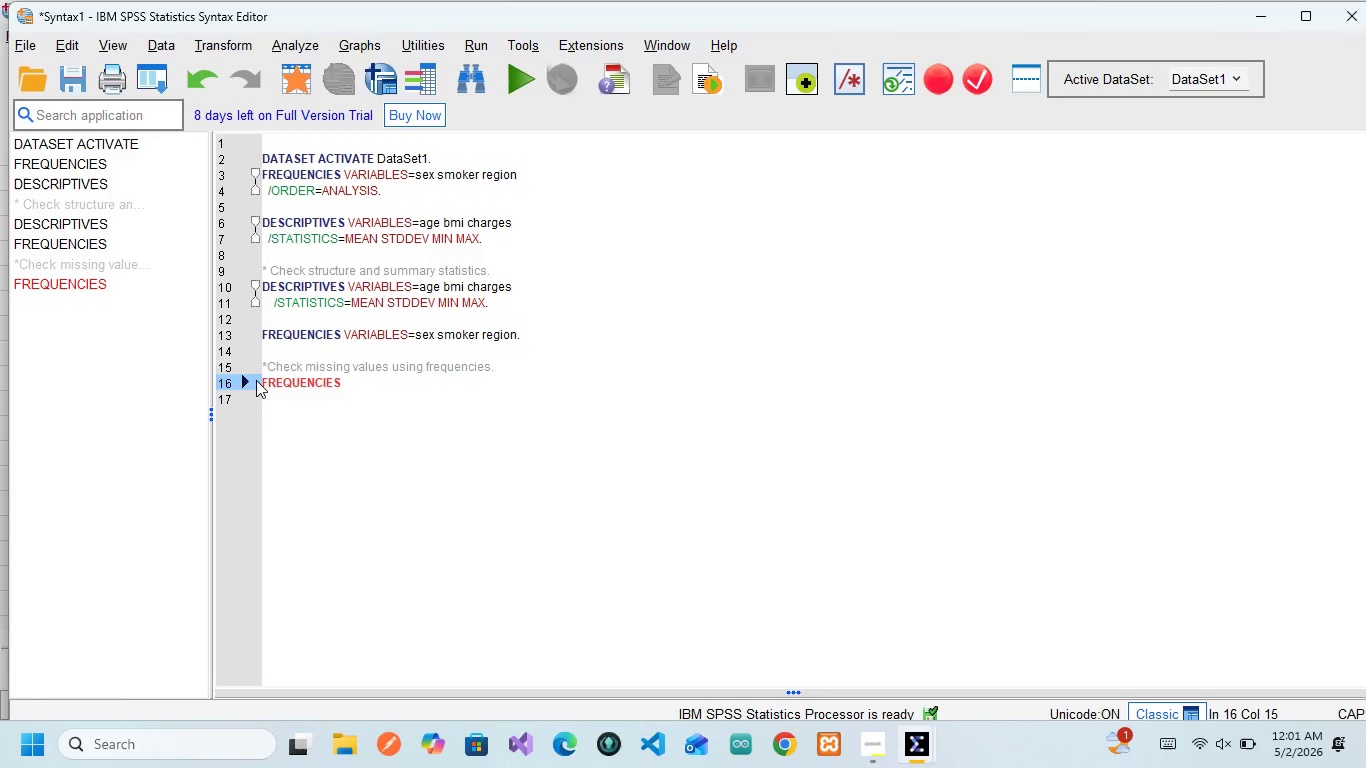 
type(VA)
key(Tab)
 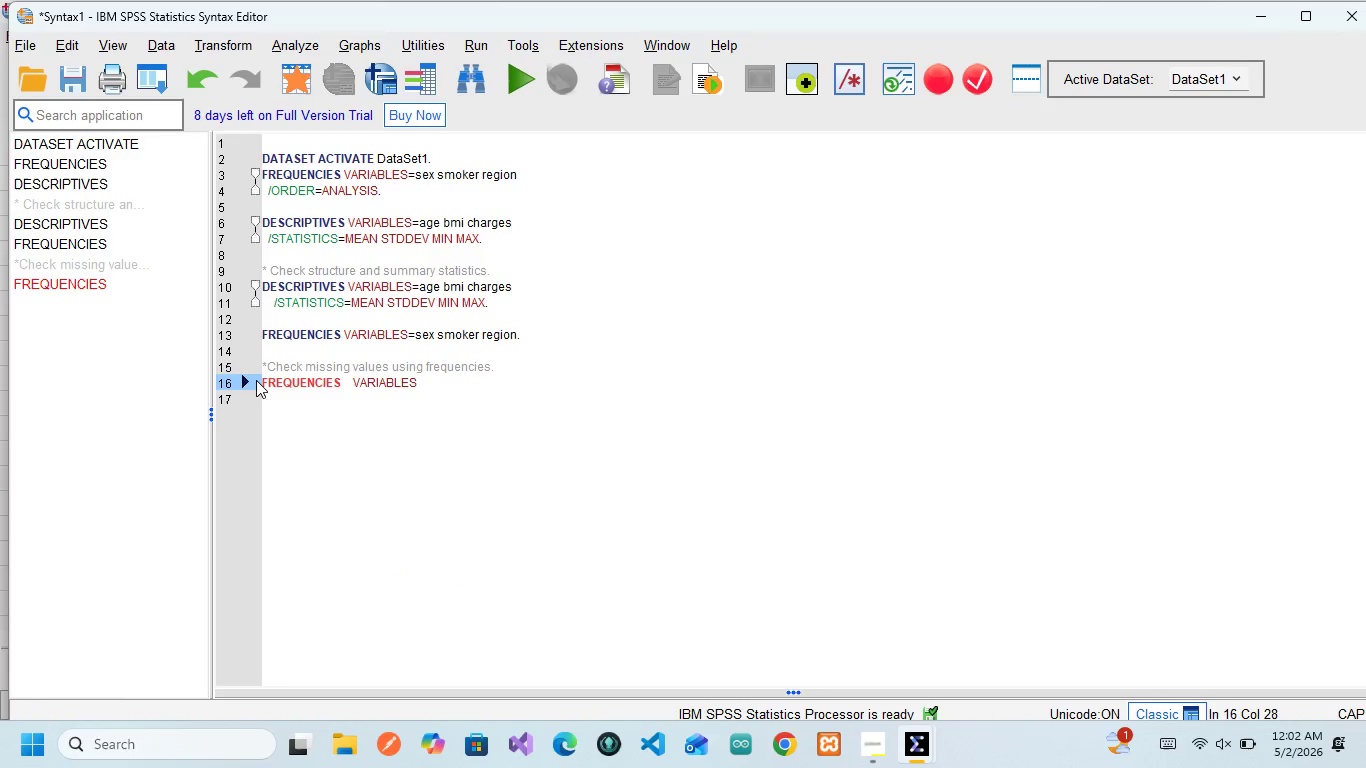 
key(Backspace)
 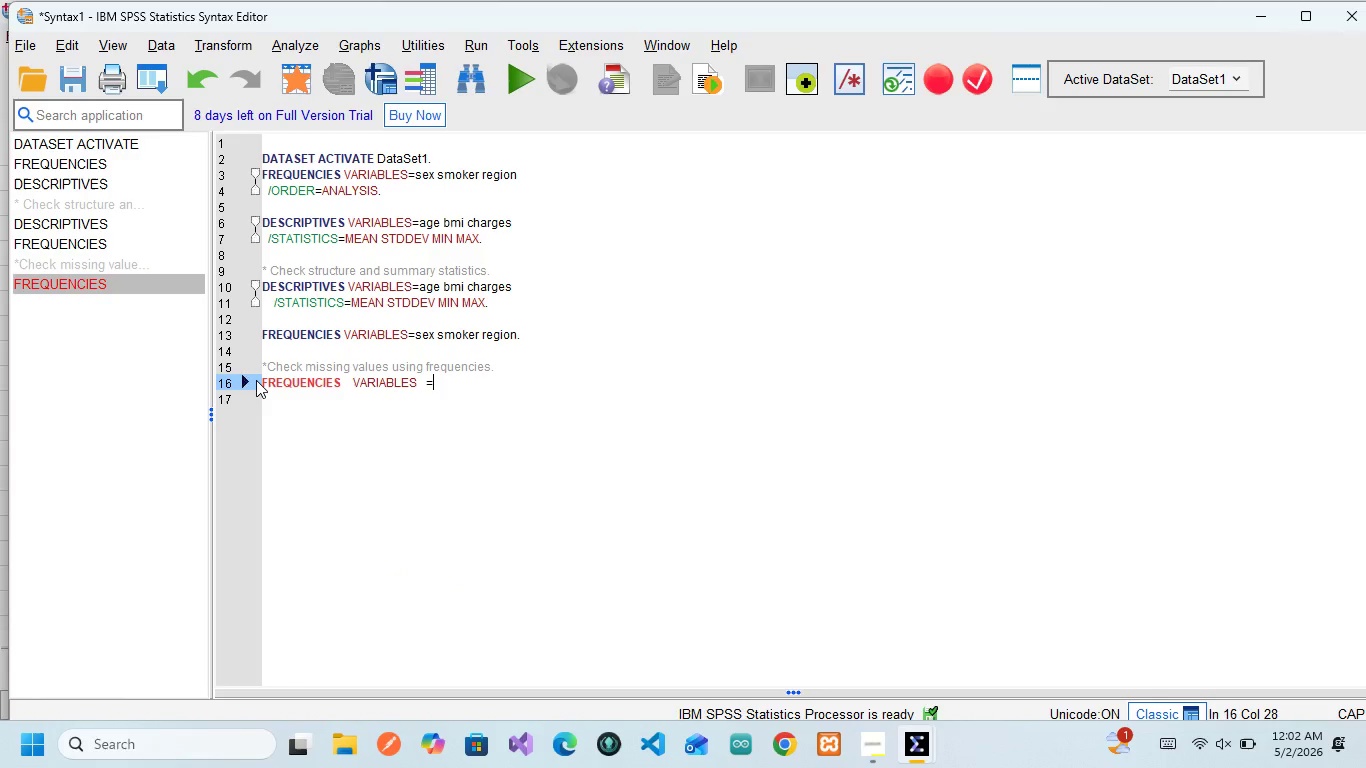 
key(Equal)
 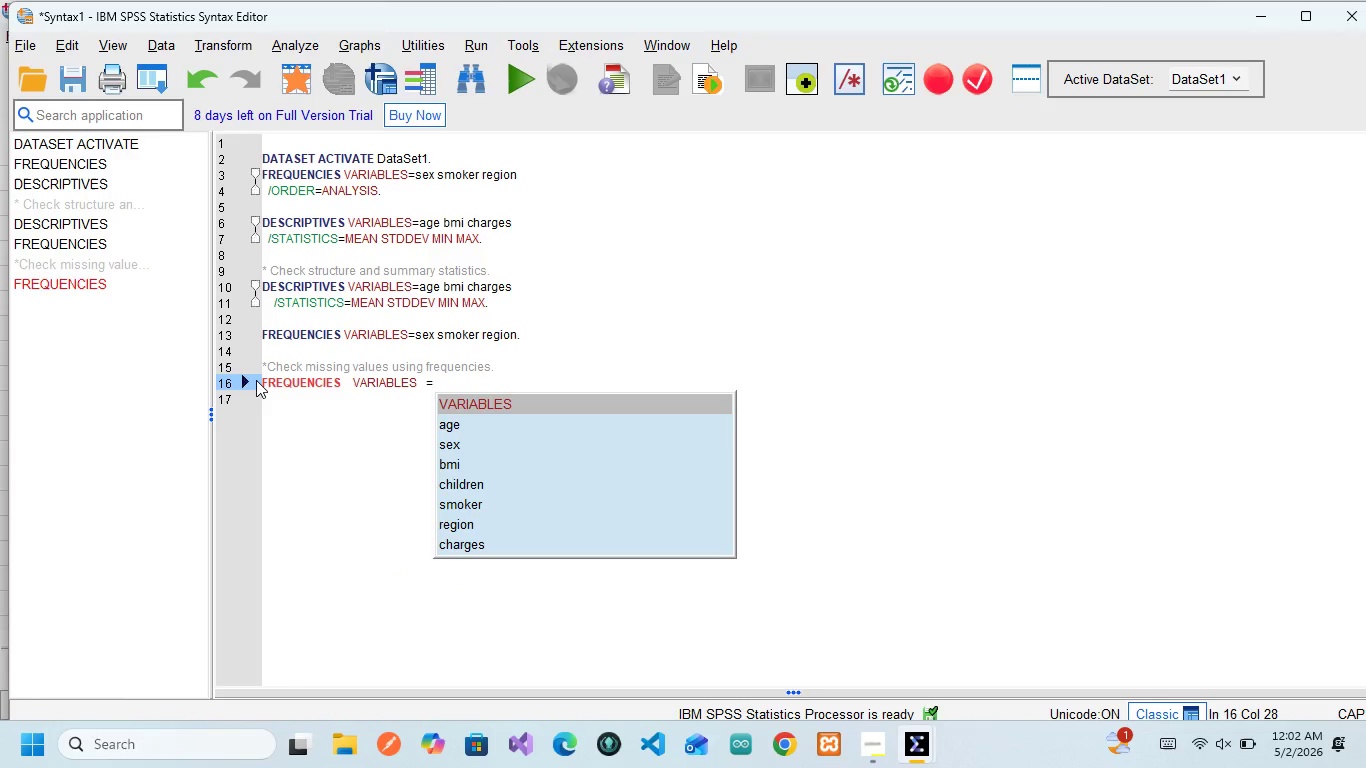 
key(Backspace)
 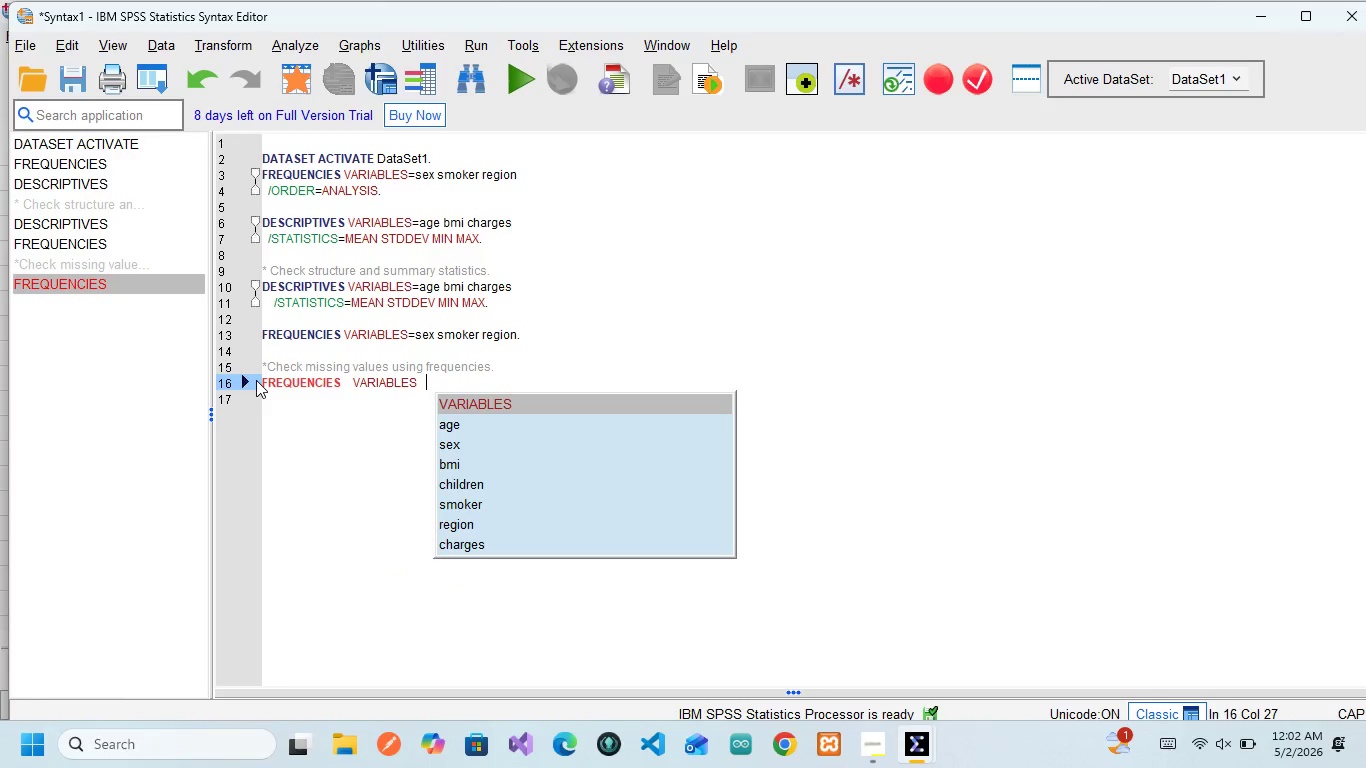 
key(Backspace)
 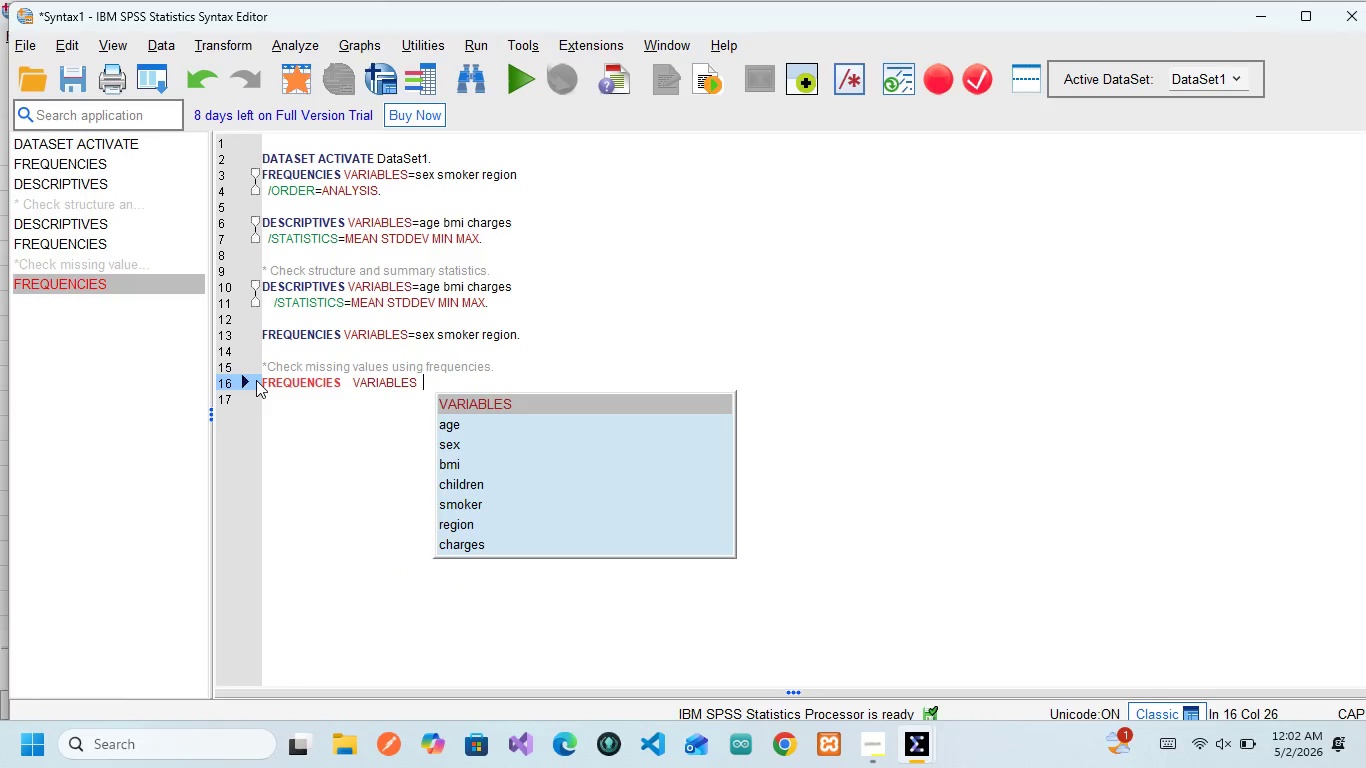 
key(Backspace)
 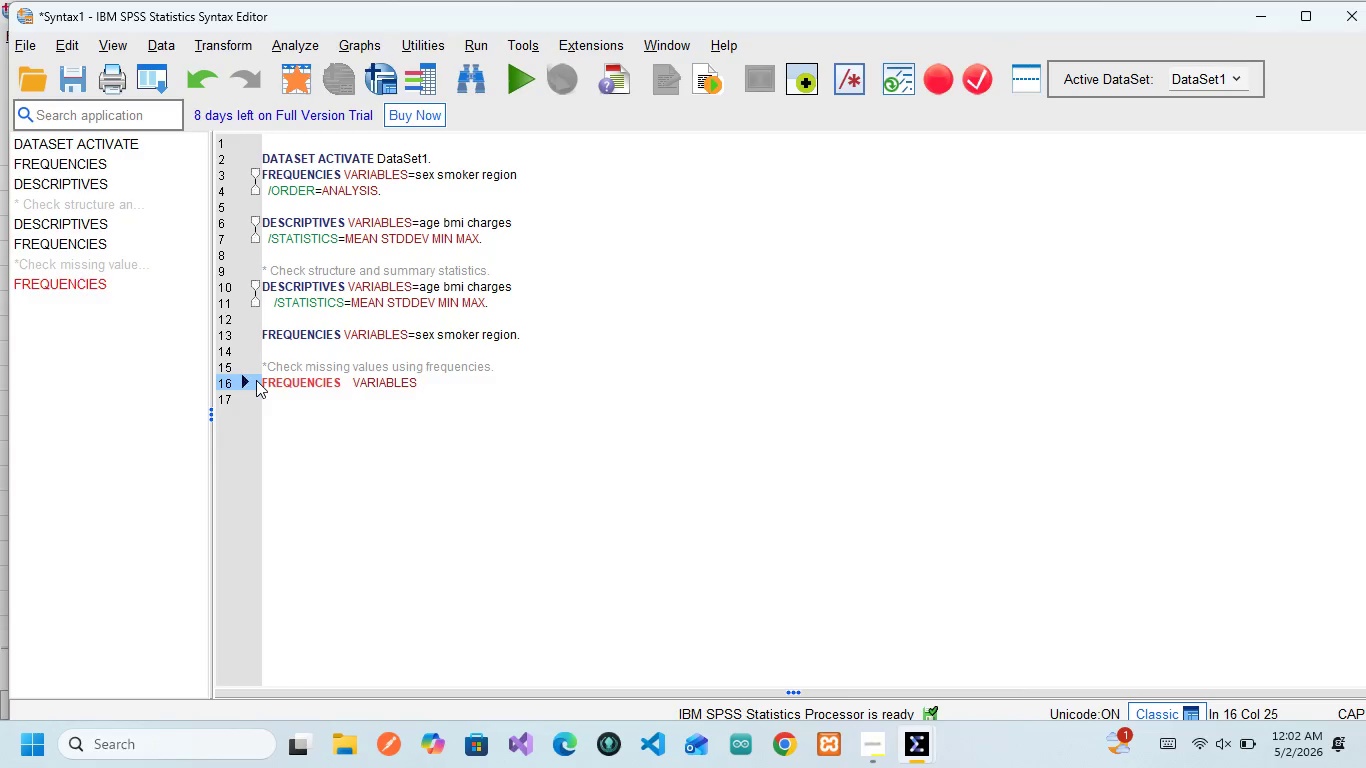 
key(Backspace)
 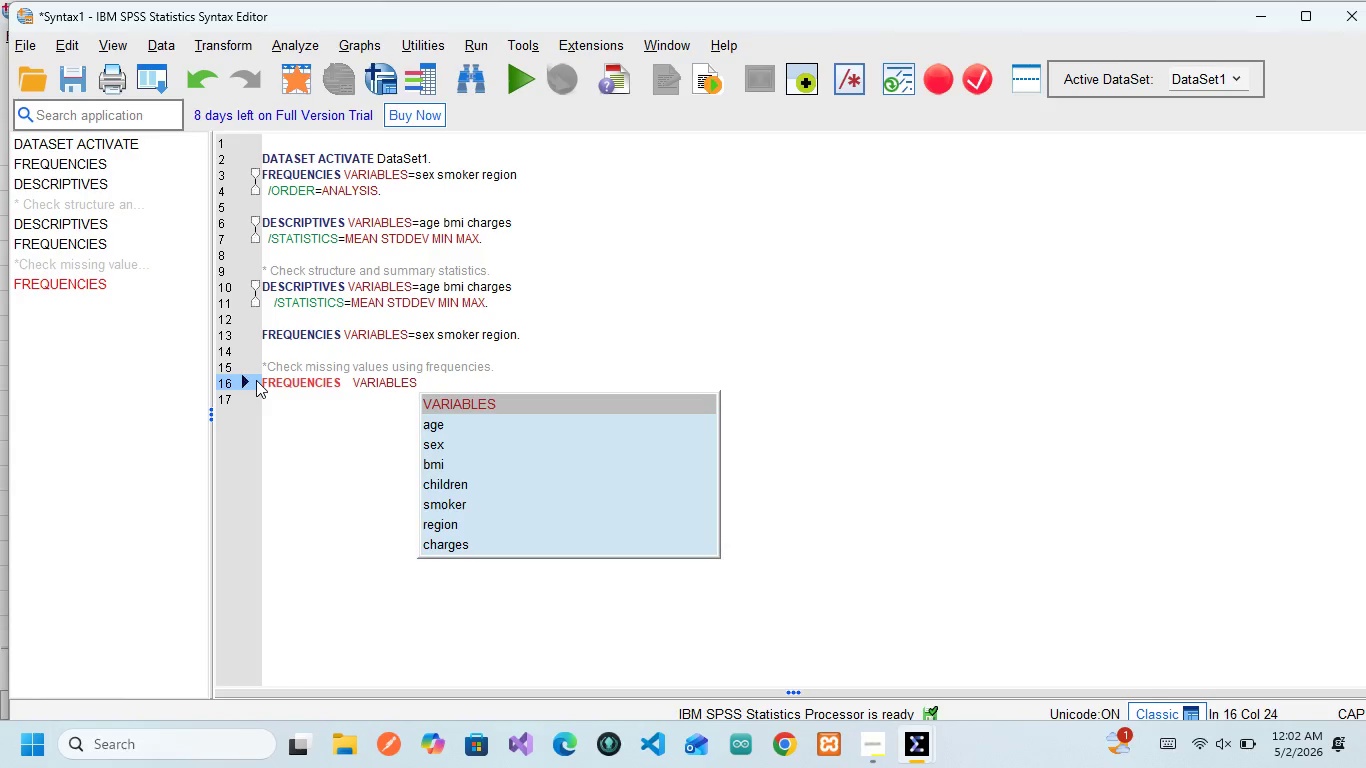 
key(Equal)
 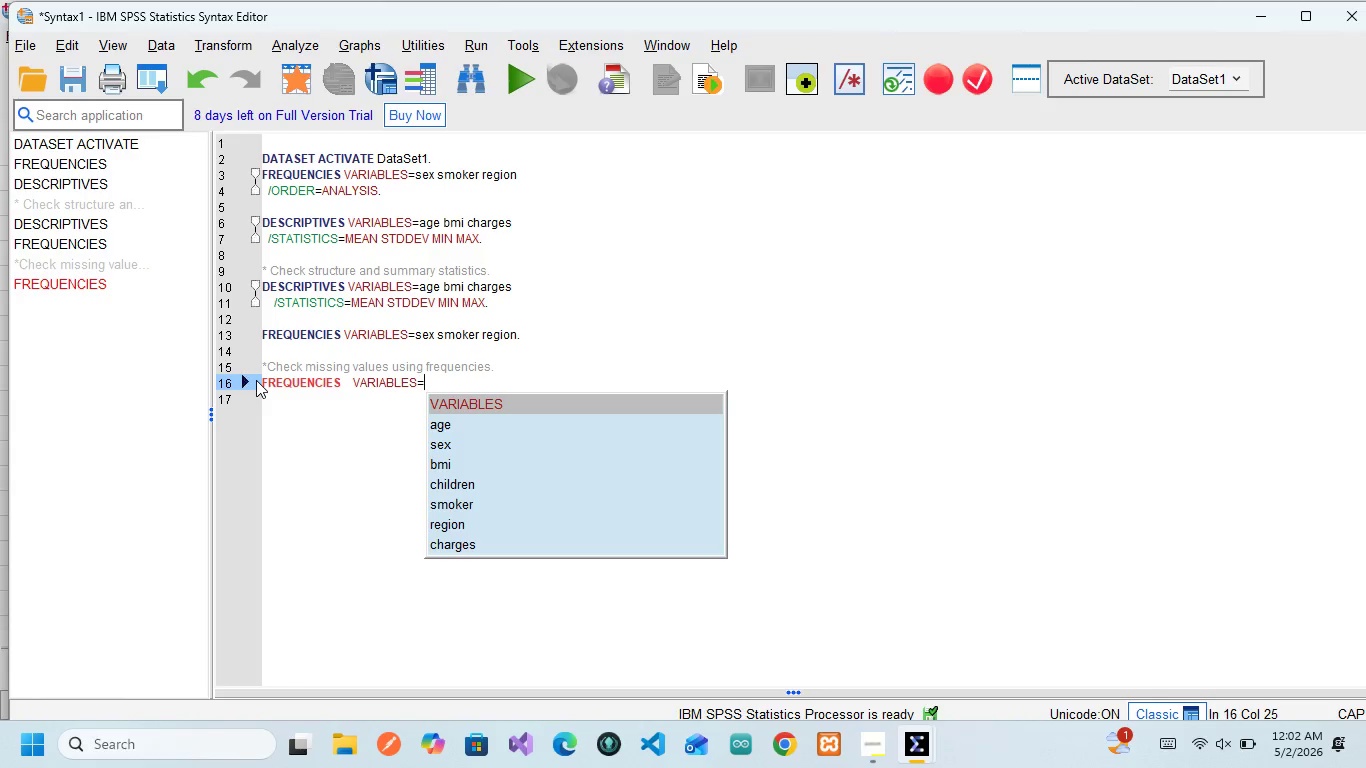 
key(Backspace)
 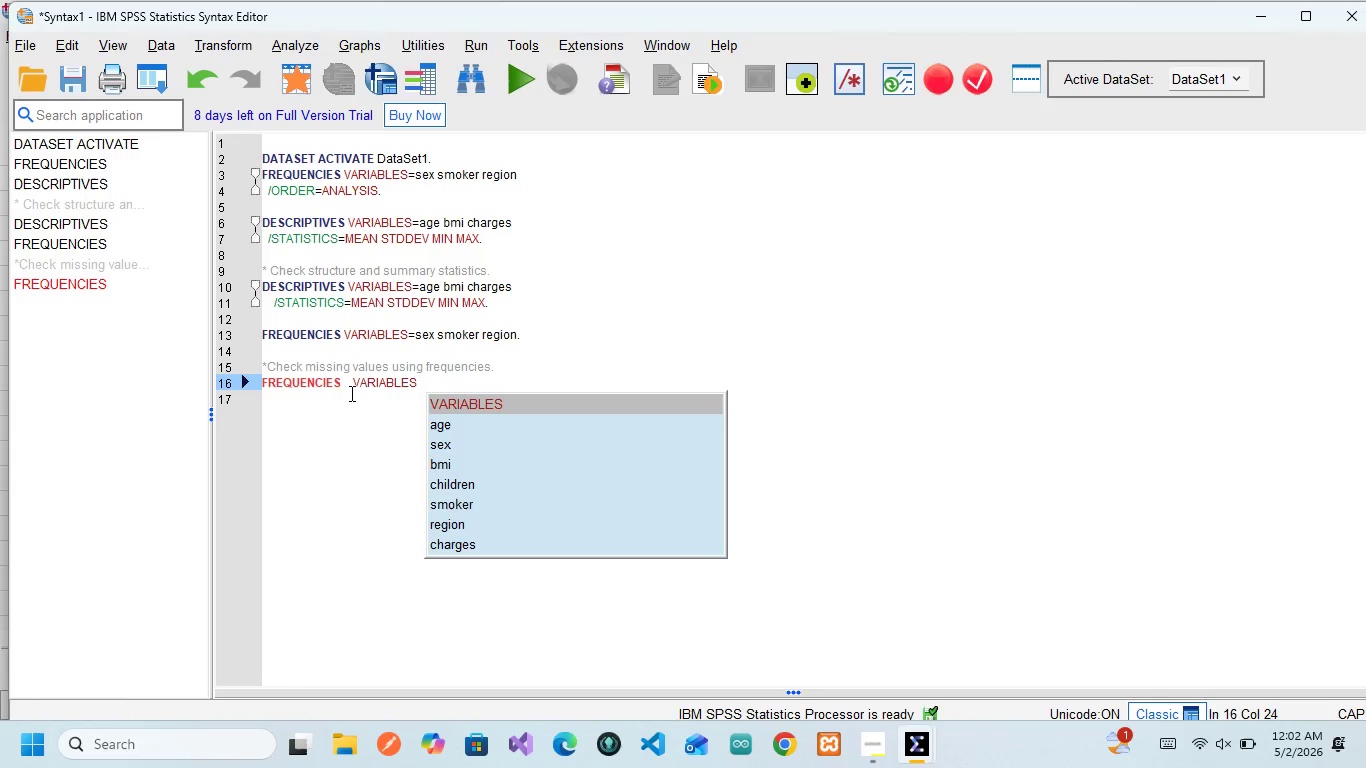 
left_click([353, 384])
 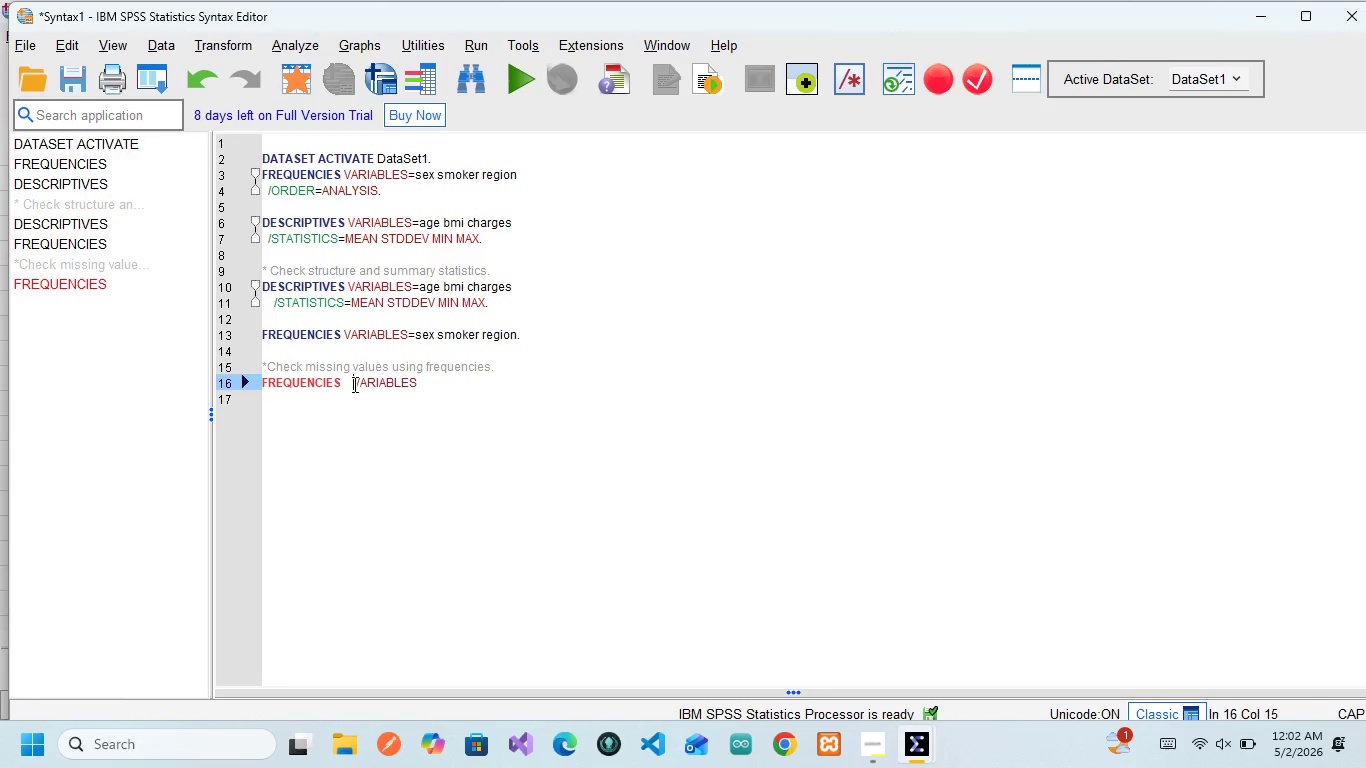 
key(Backspace)
 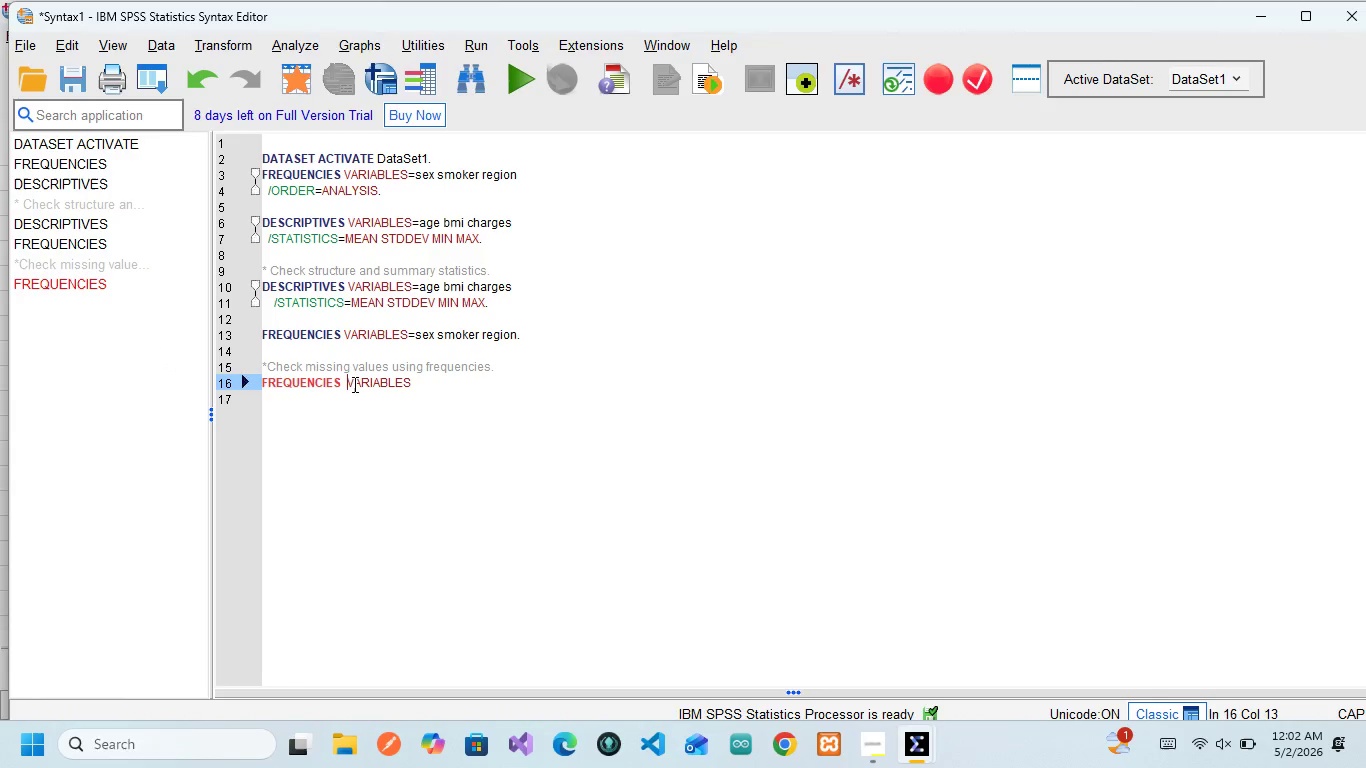 
key(Backspace)
 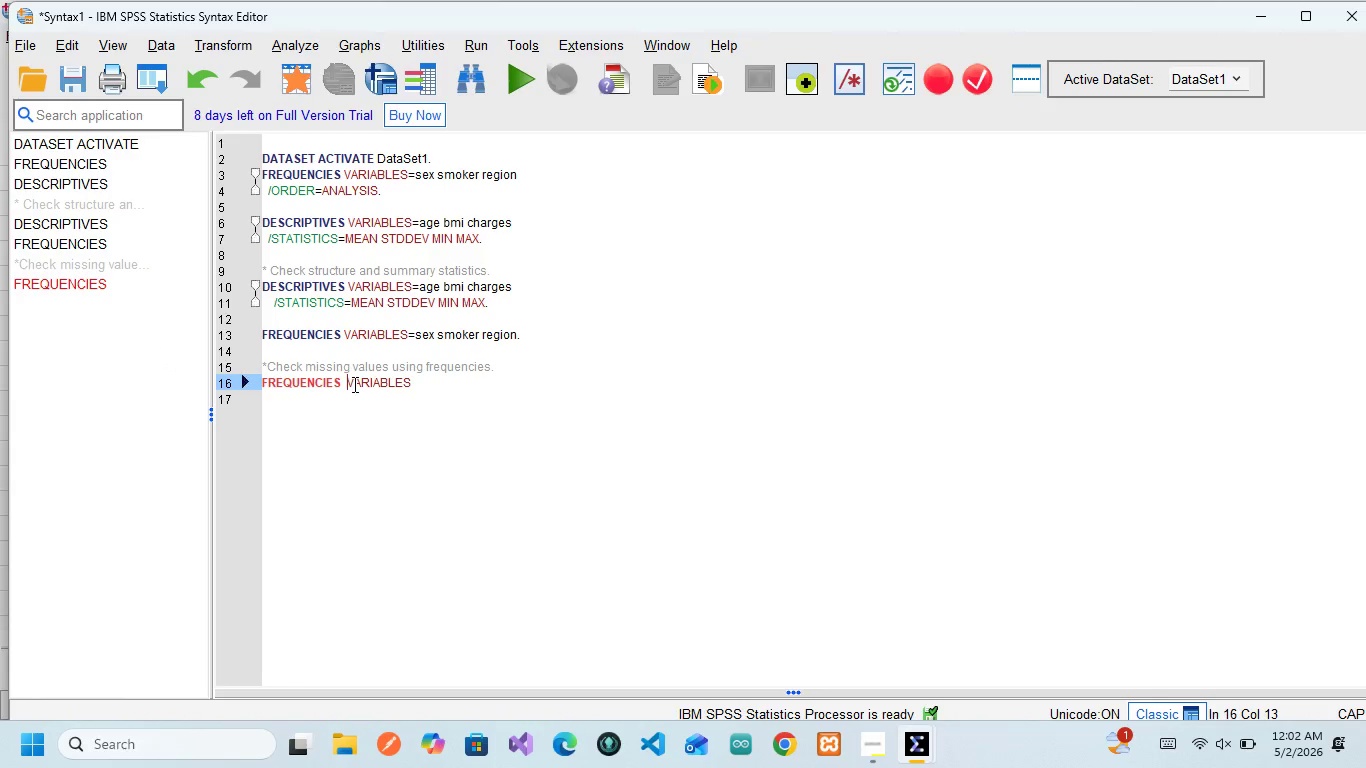 
key(Backspace)
 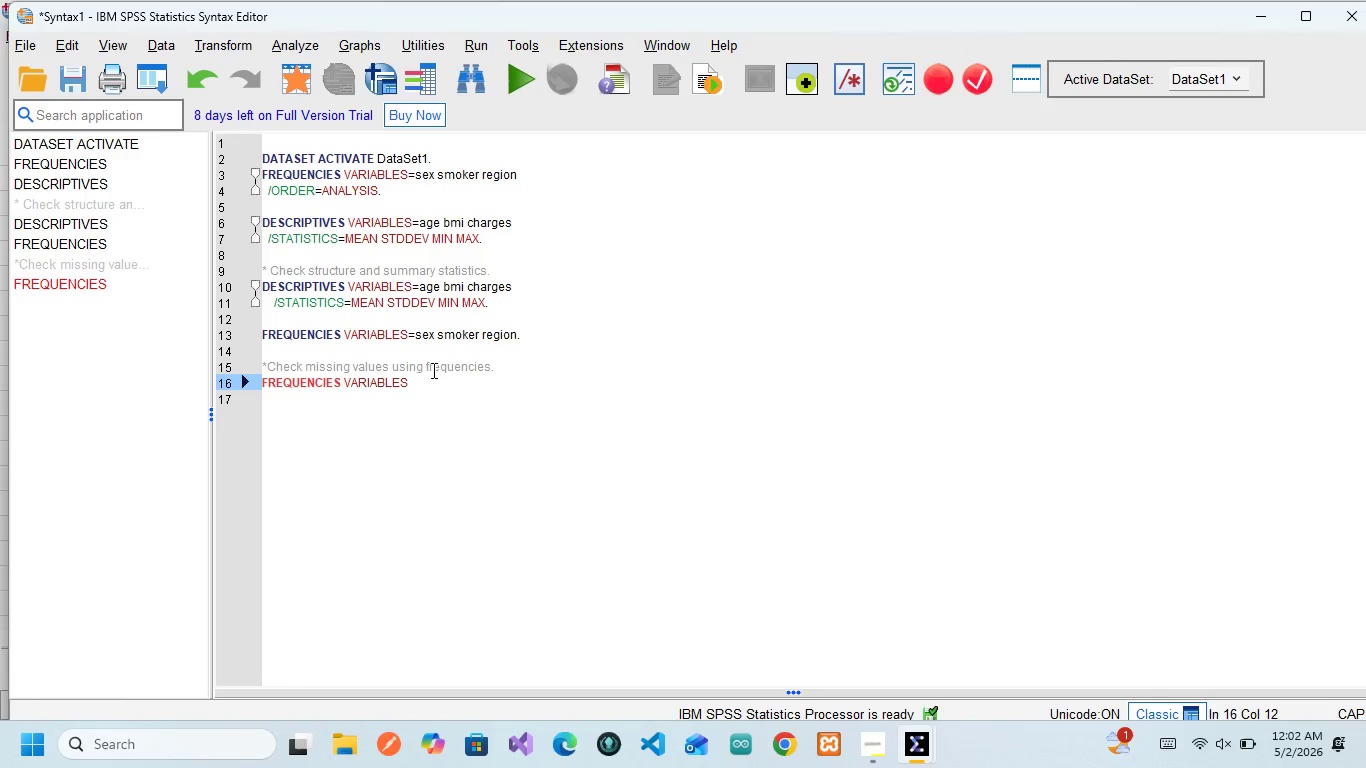 
left_click([434, 380])
 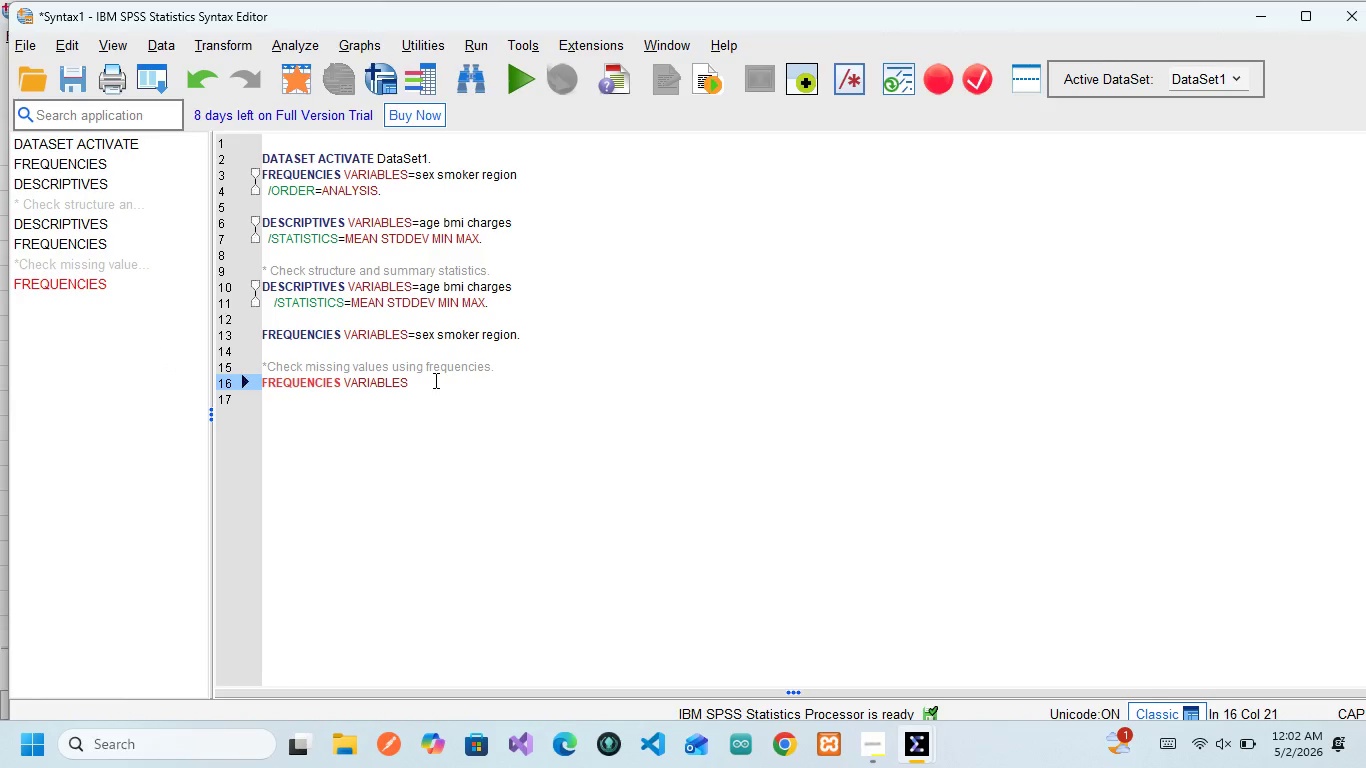 
type(=A)
key(Backspace)
type(age)
 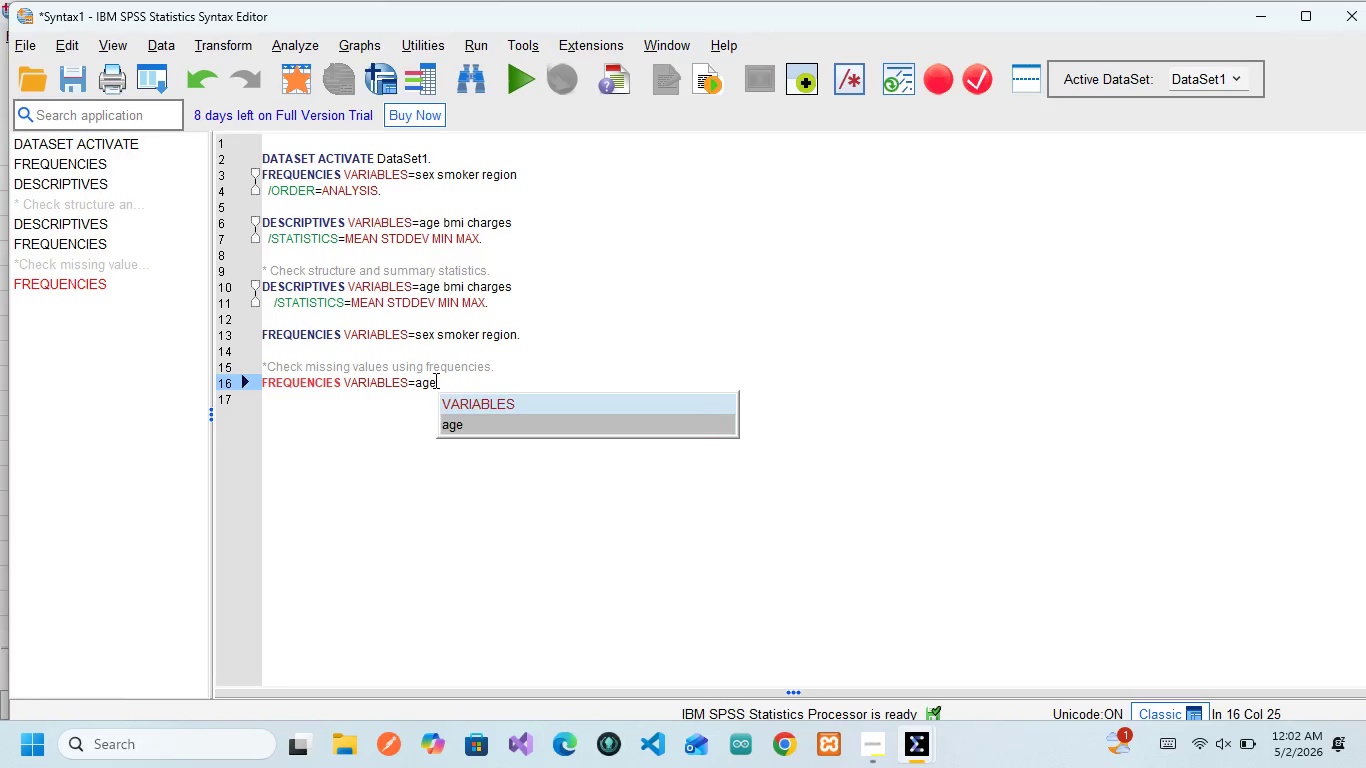 
key(Enter)
 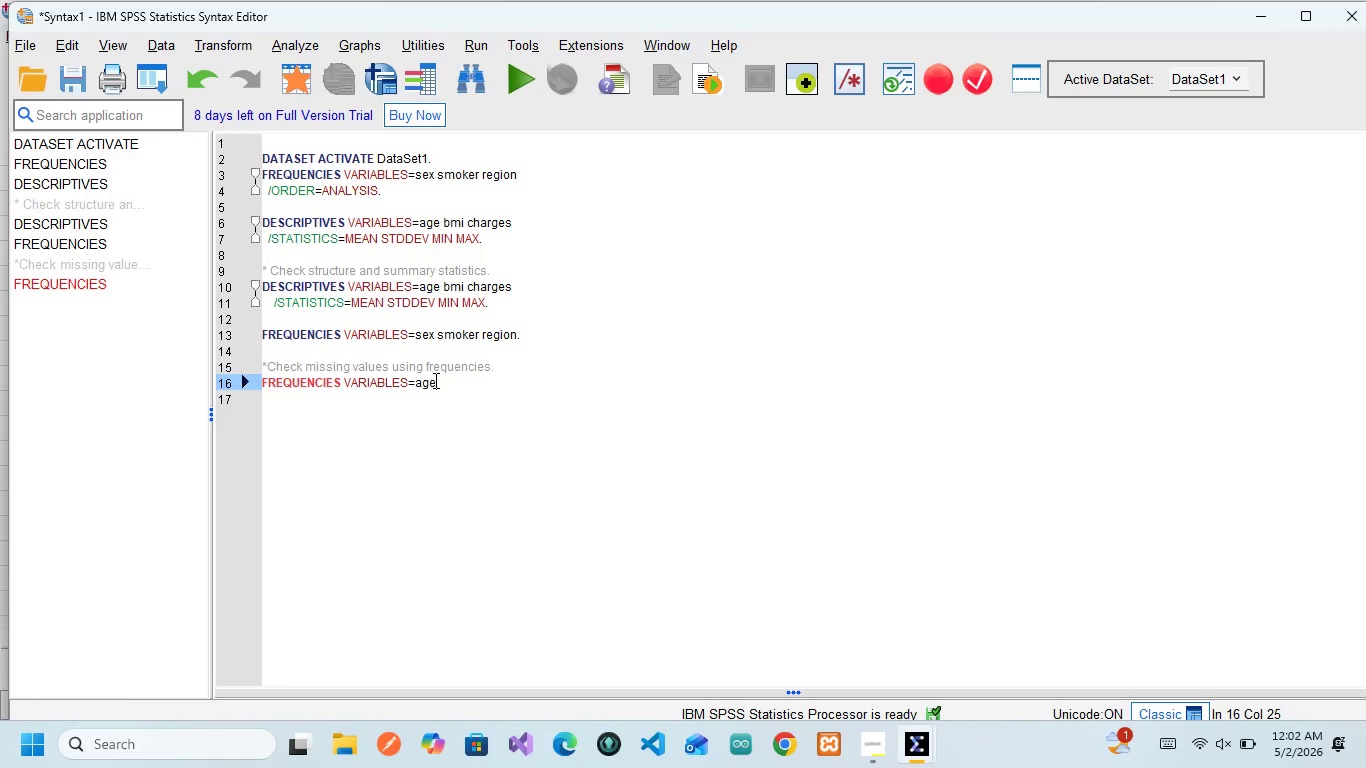 
key(Space)
 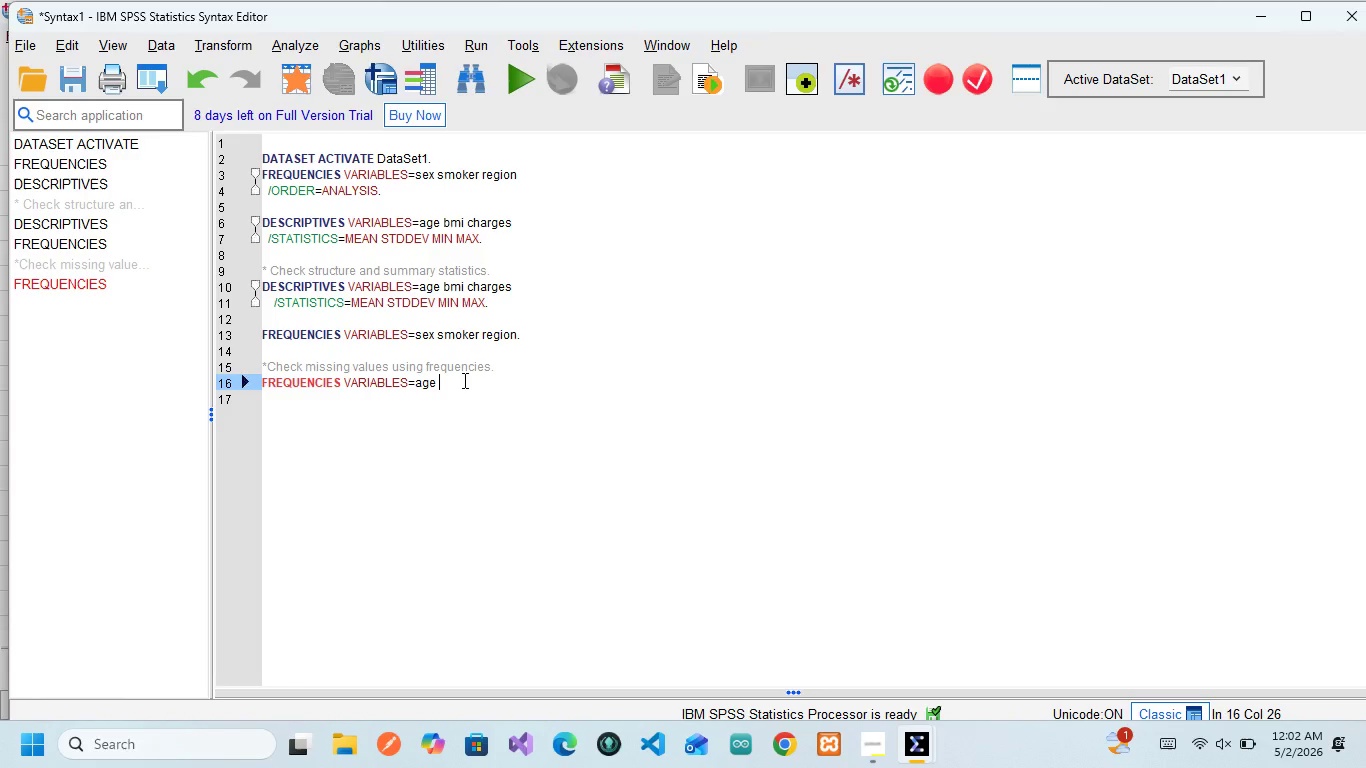 
type(sex bmi children )
 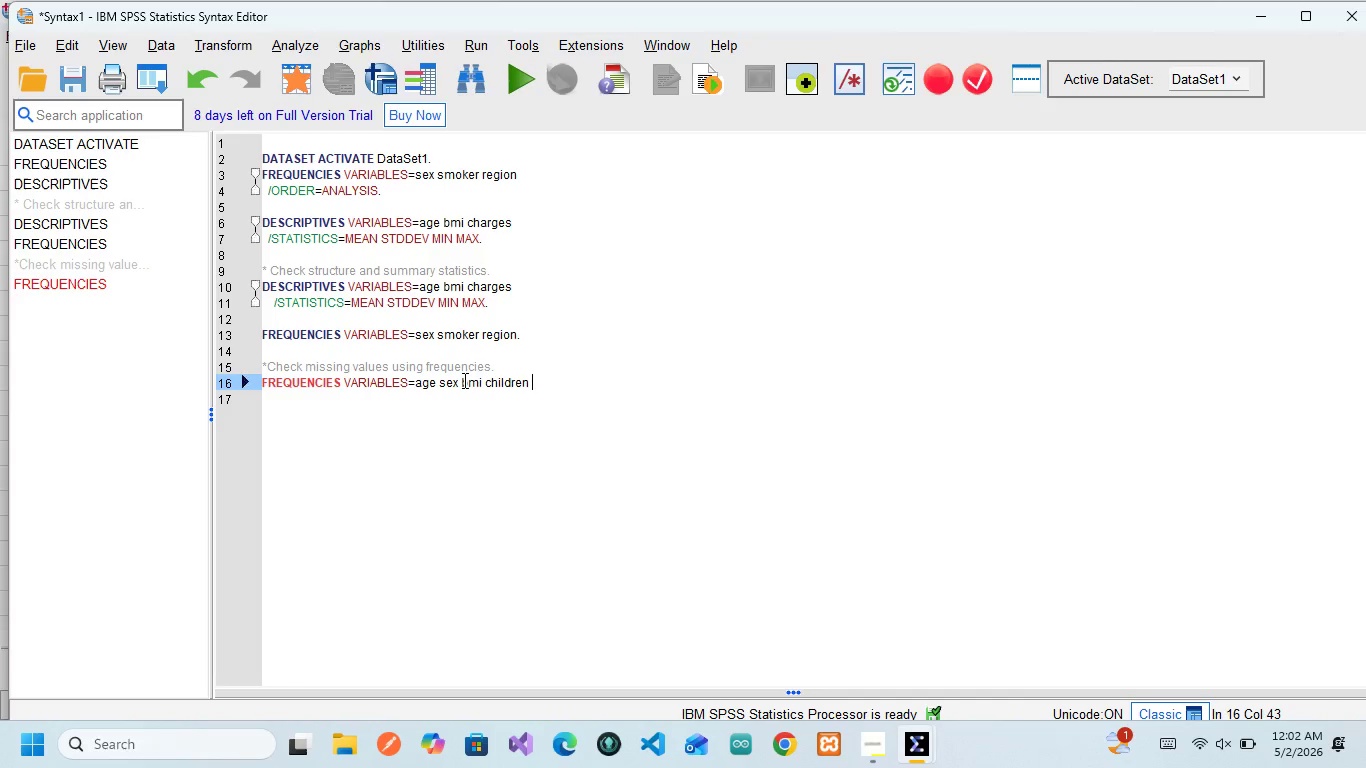 
type(smoker region charges)
 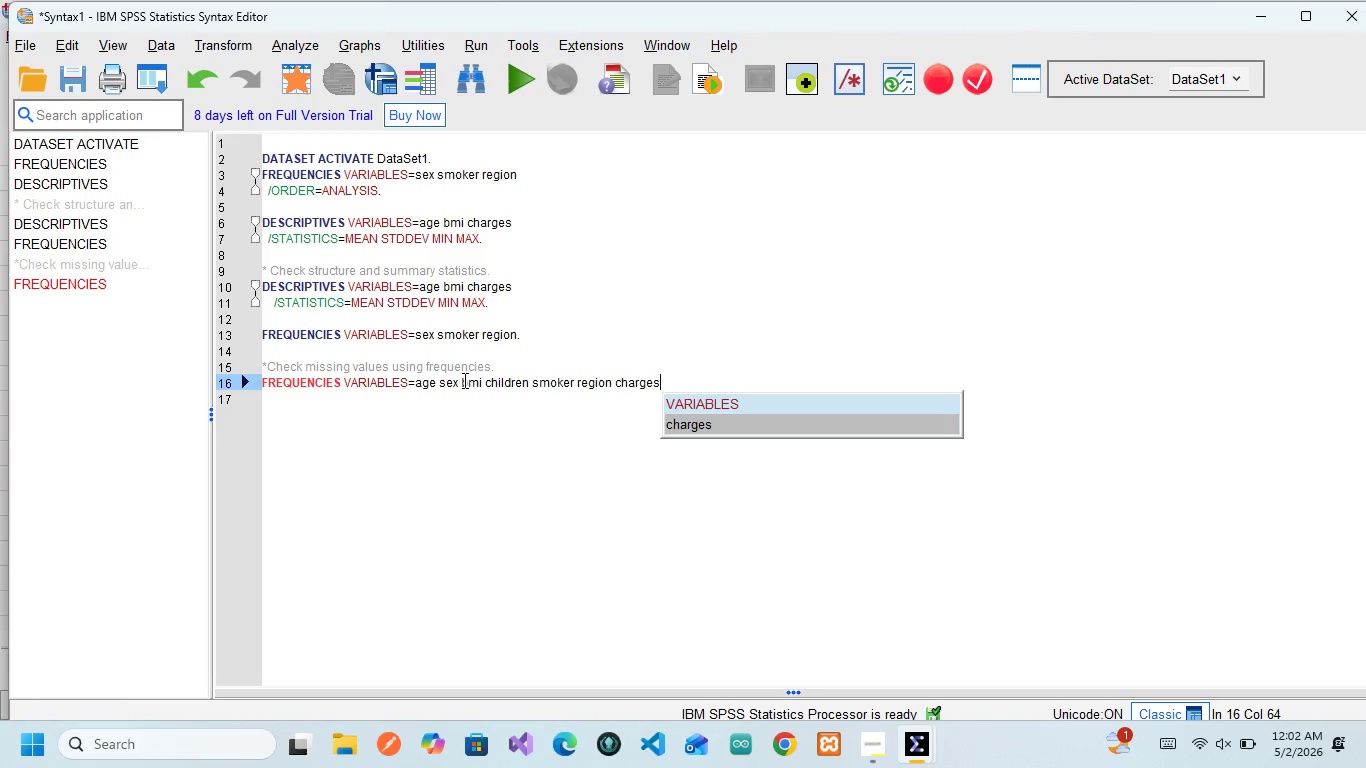 
key(Enter)
 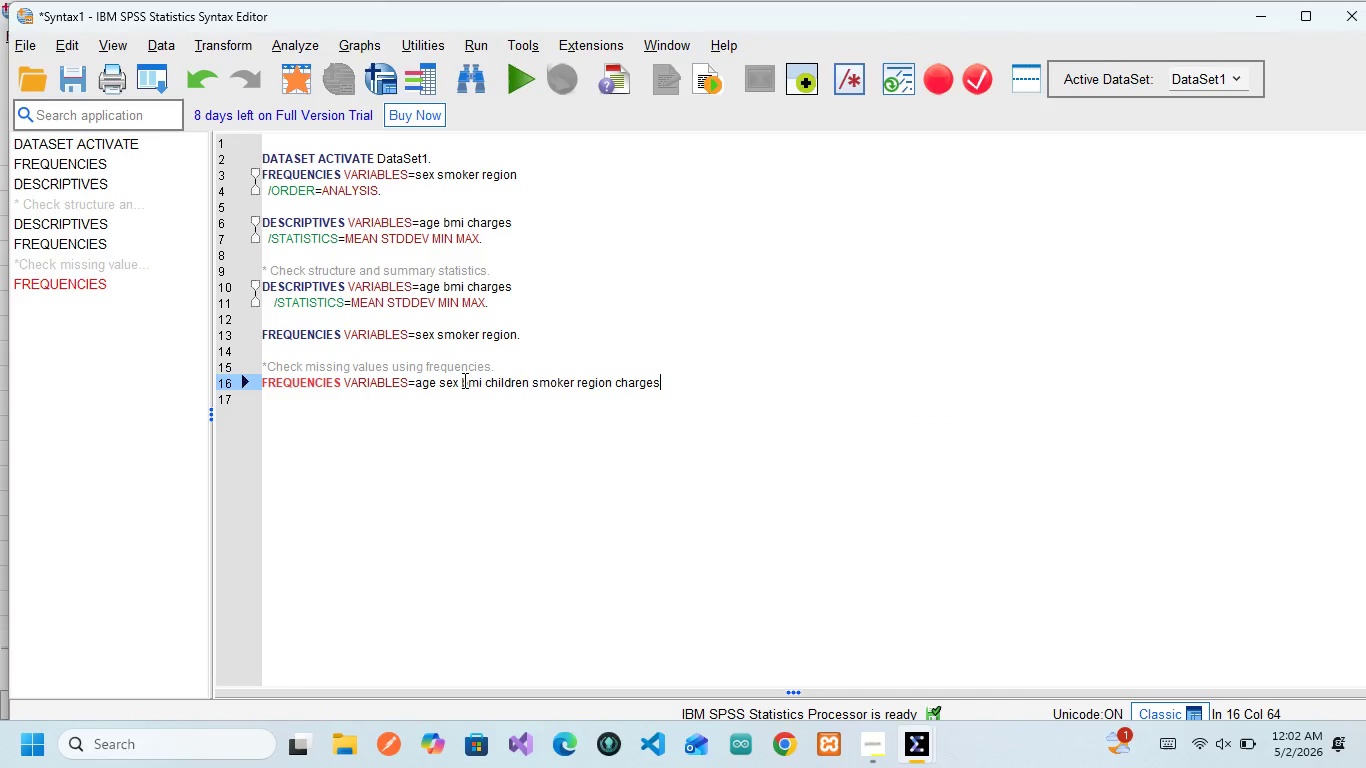 
key(Enter)
 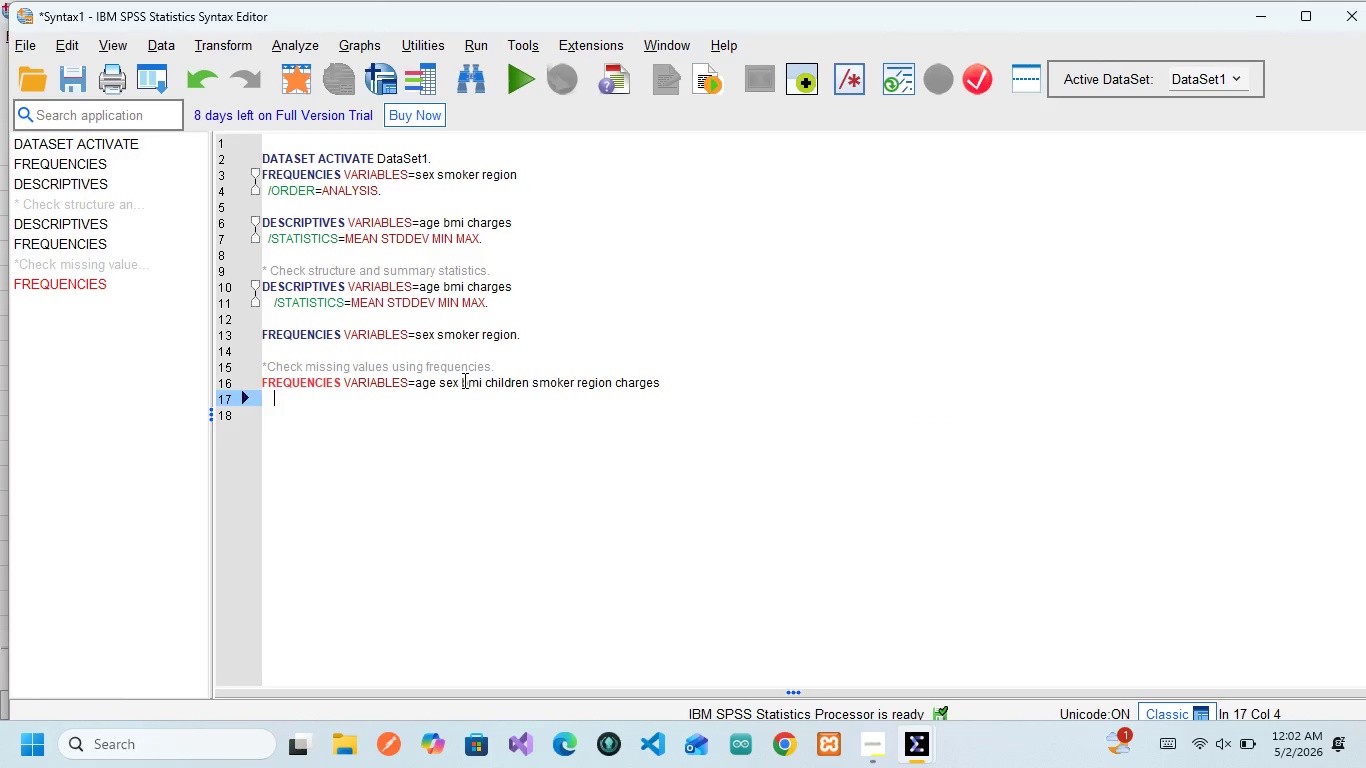 
type(/FOR)
 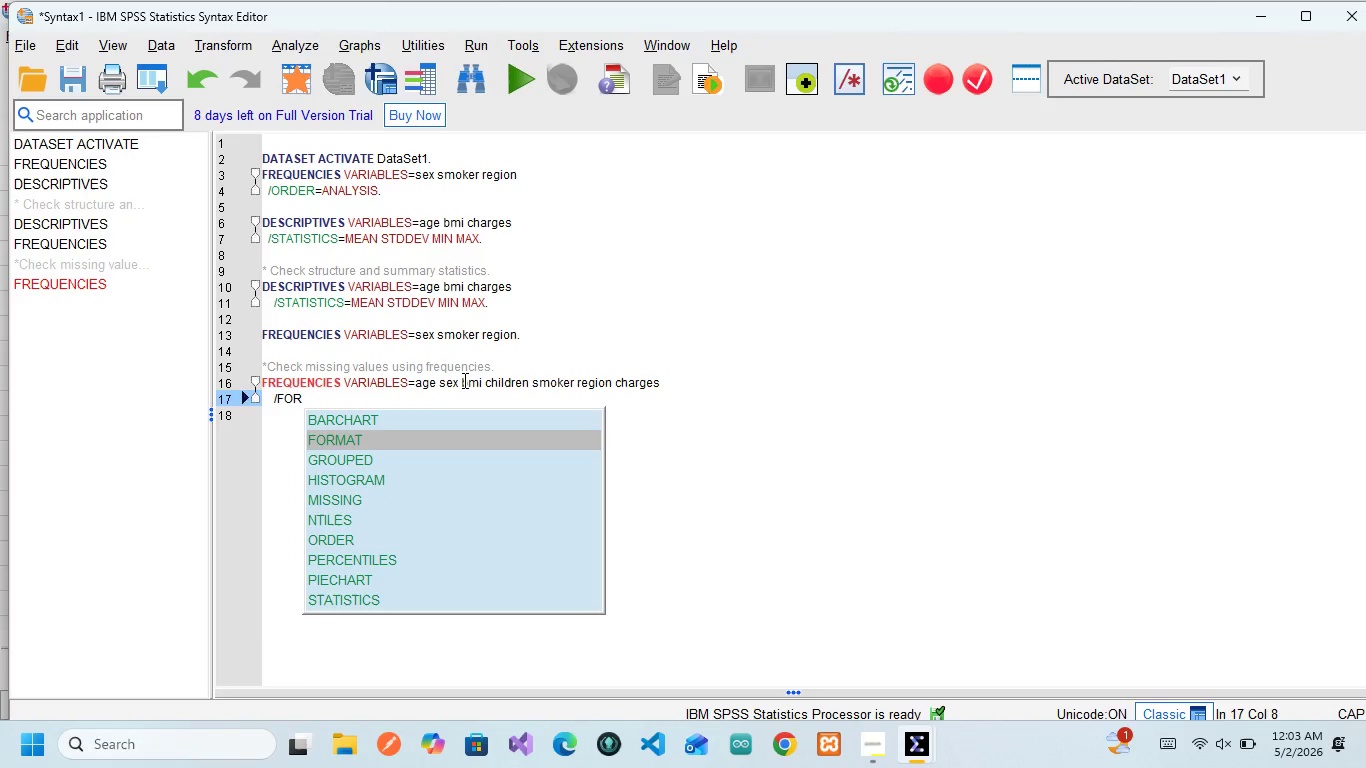 
key(Enter)
 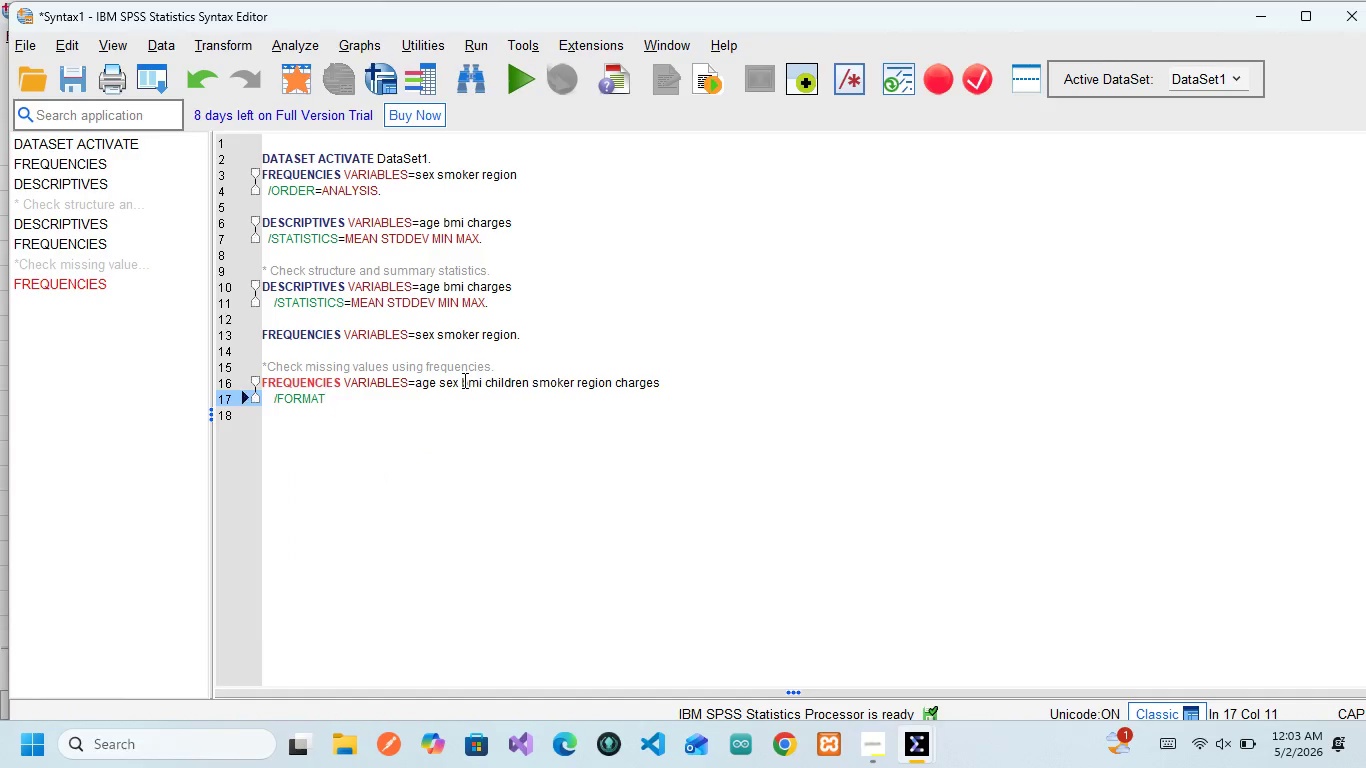 
type(=NOT)
 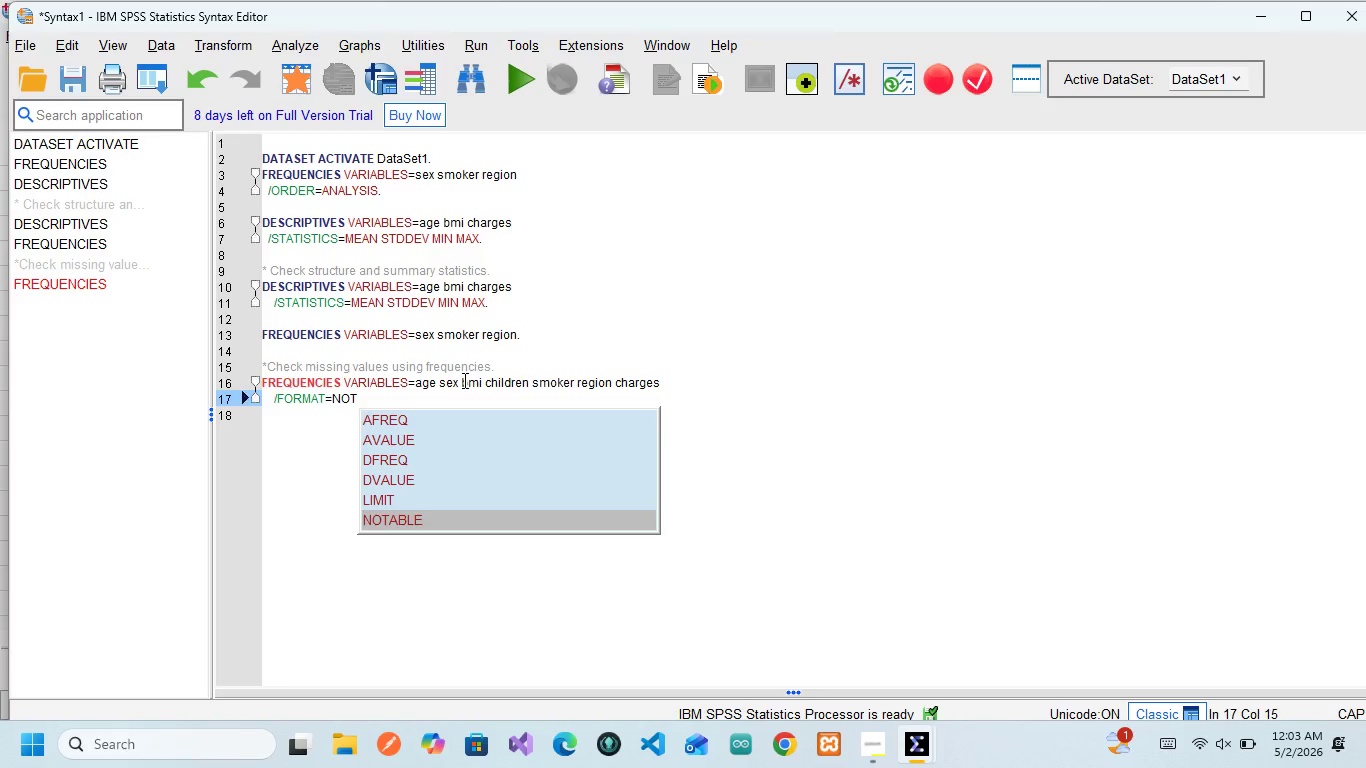 
key(Enter)
 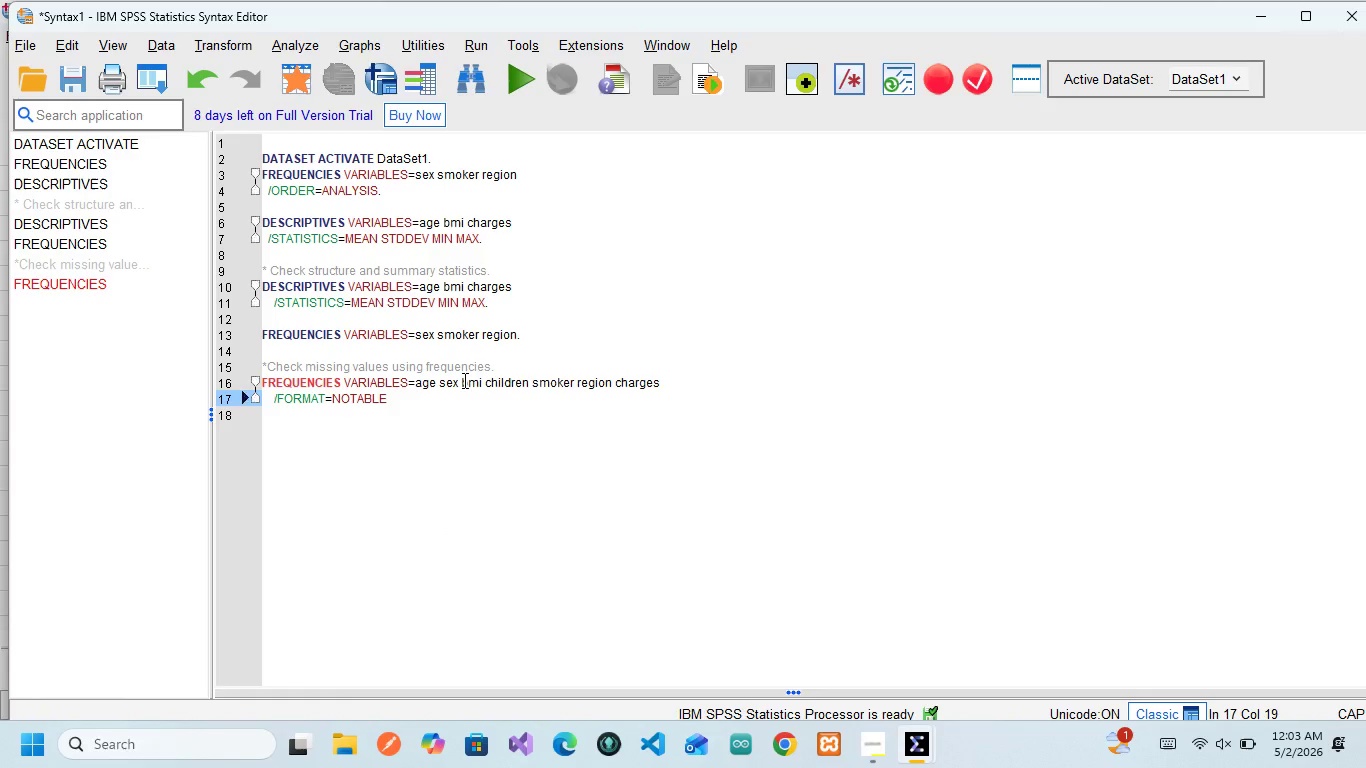 
key(Enter)
 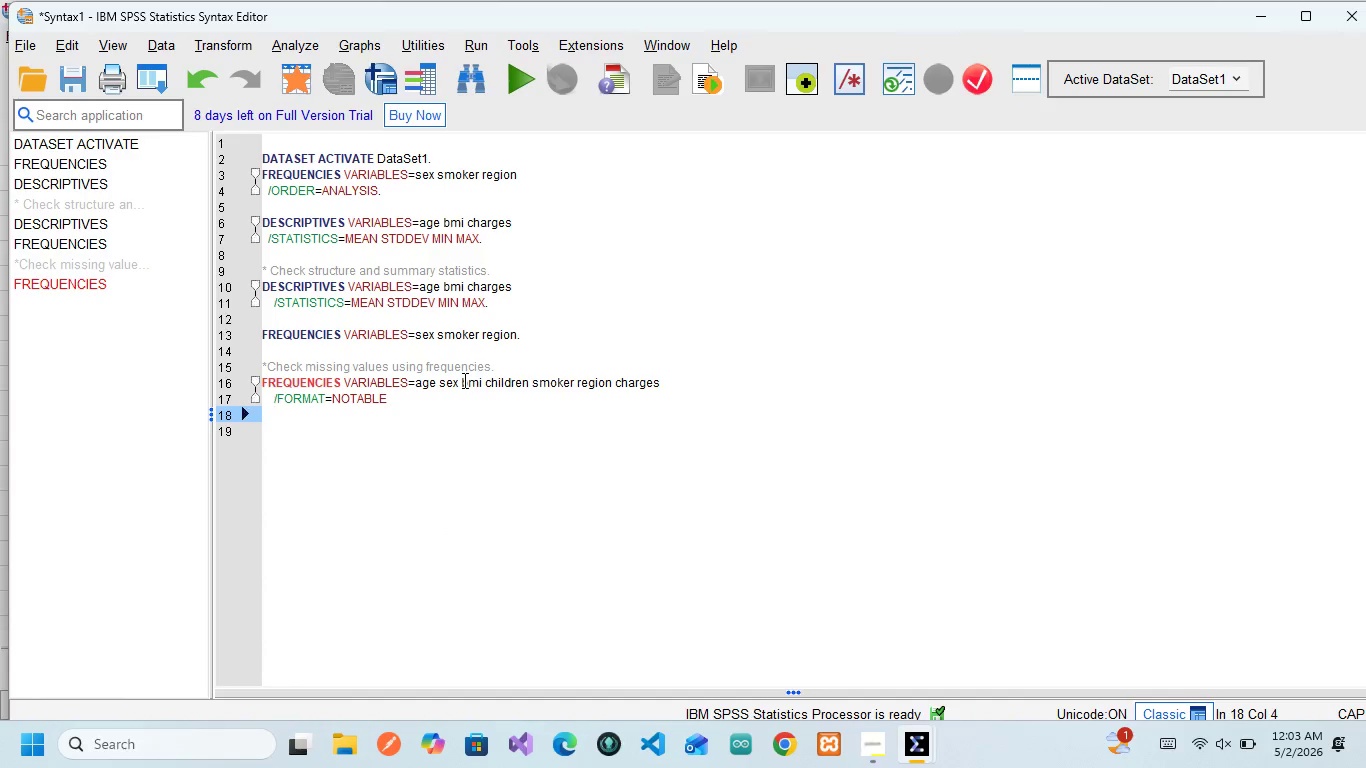 
type(/MISS)
 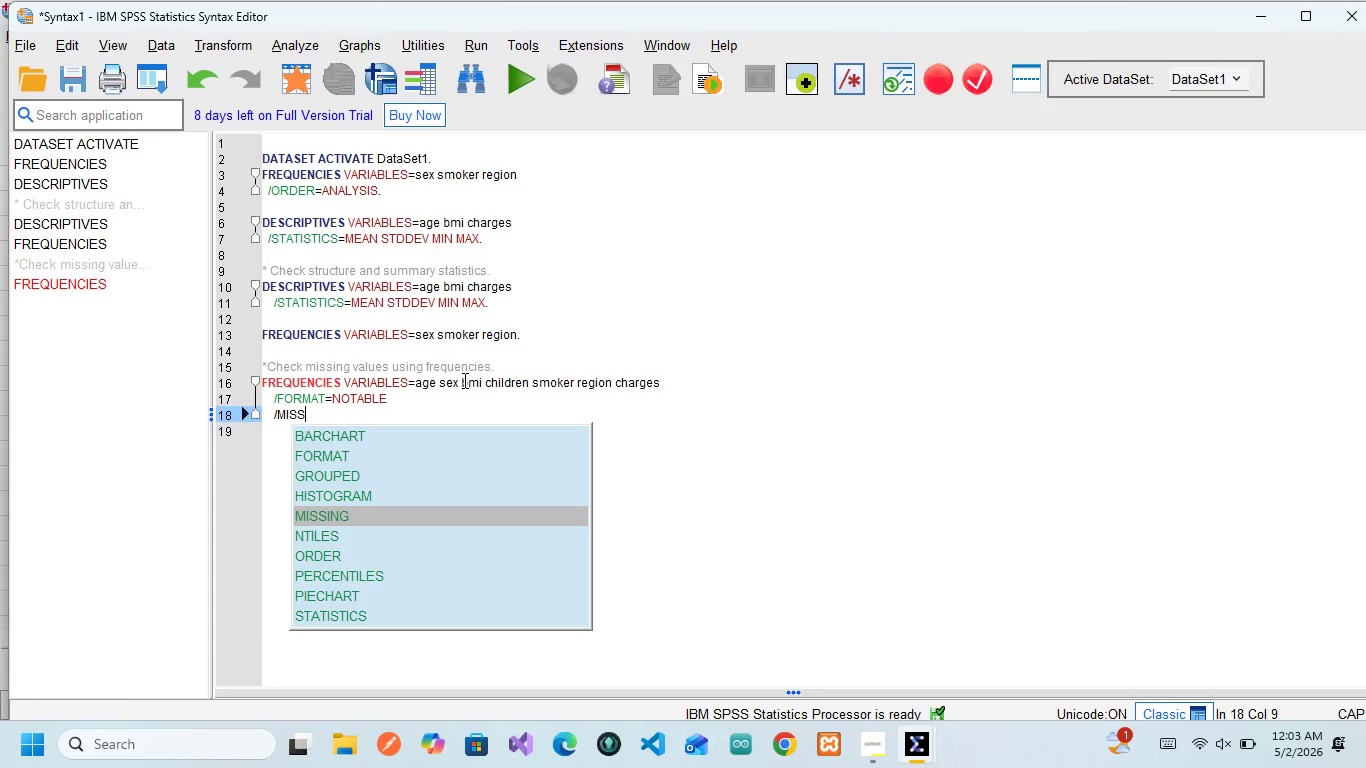 
key(Enter)
 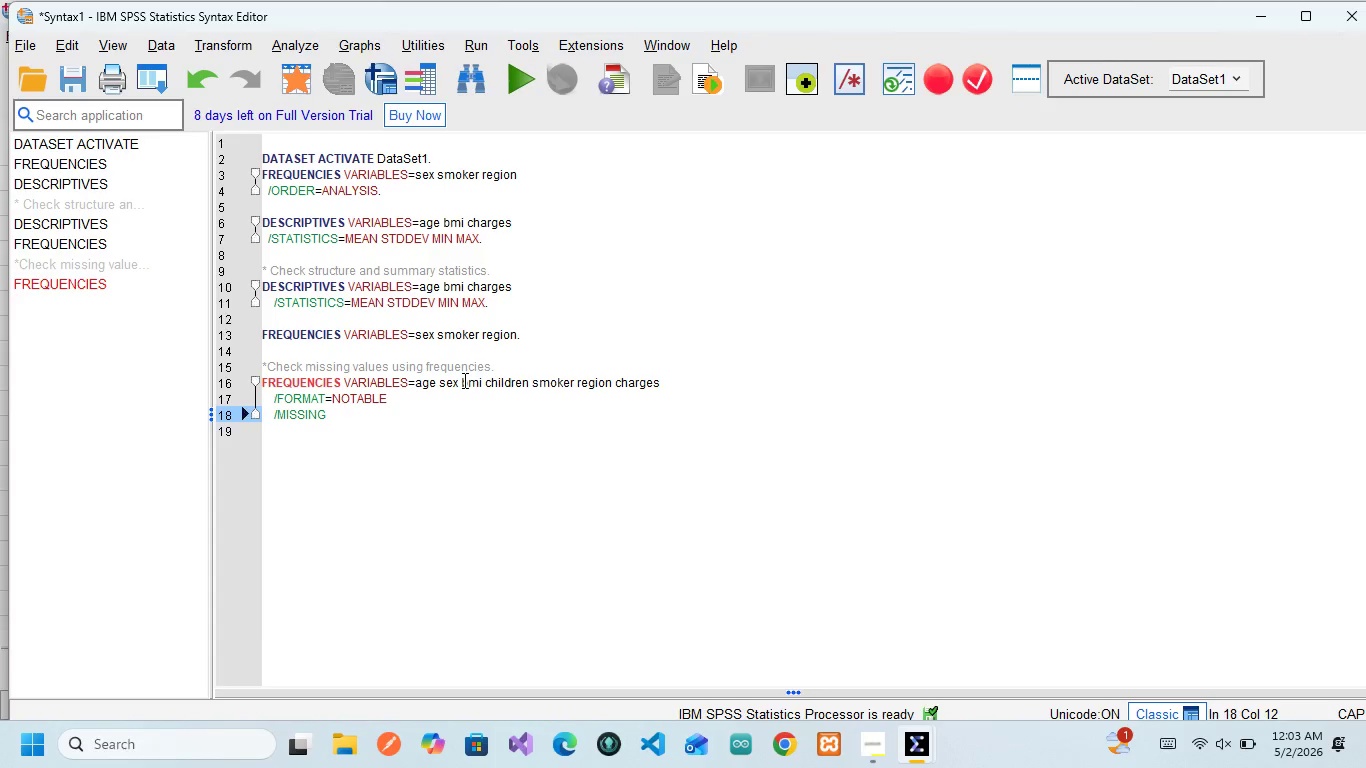 
type(=VARIA)
 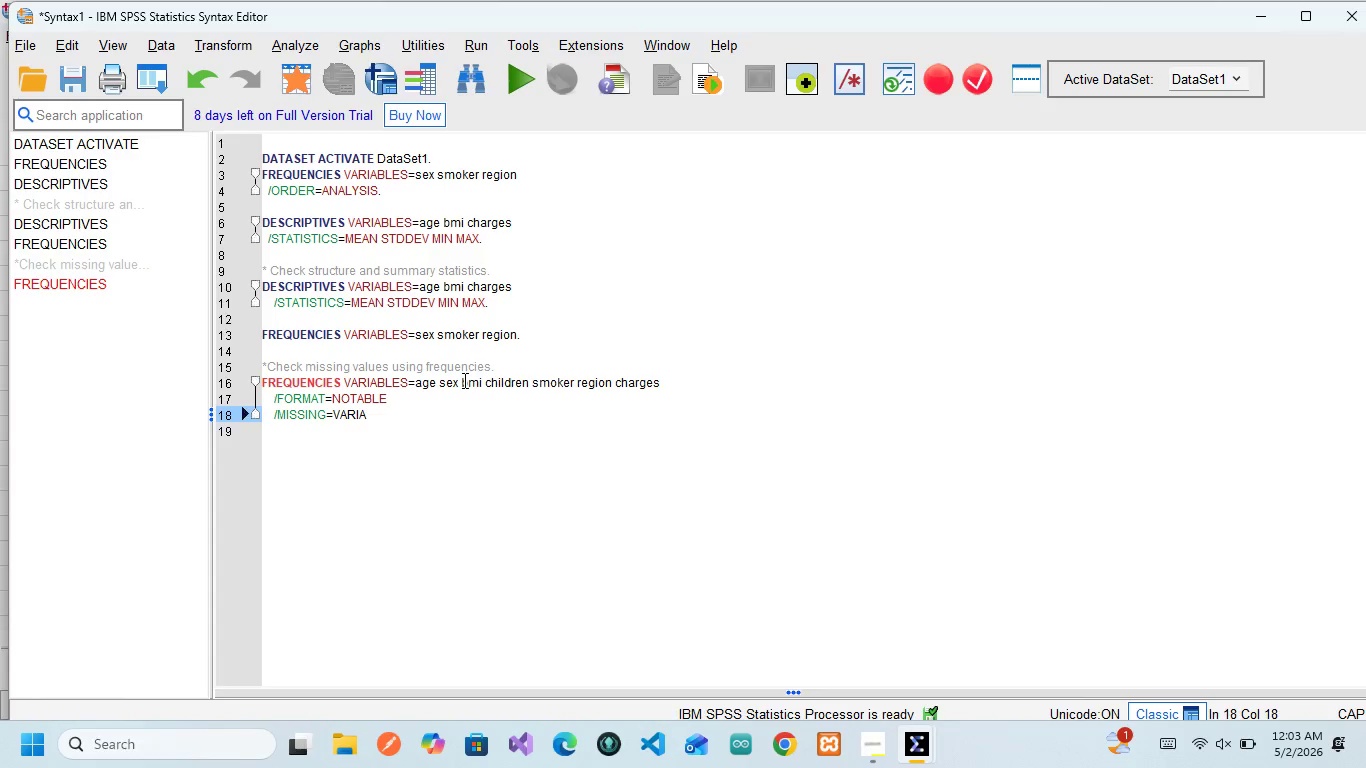 
wait(5.09)
 